 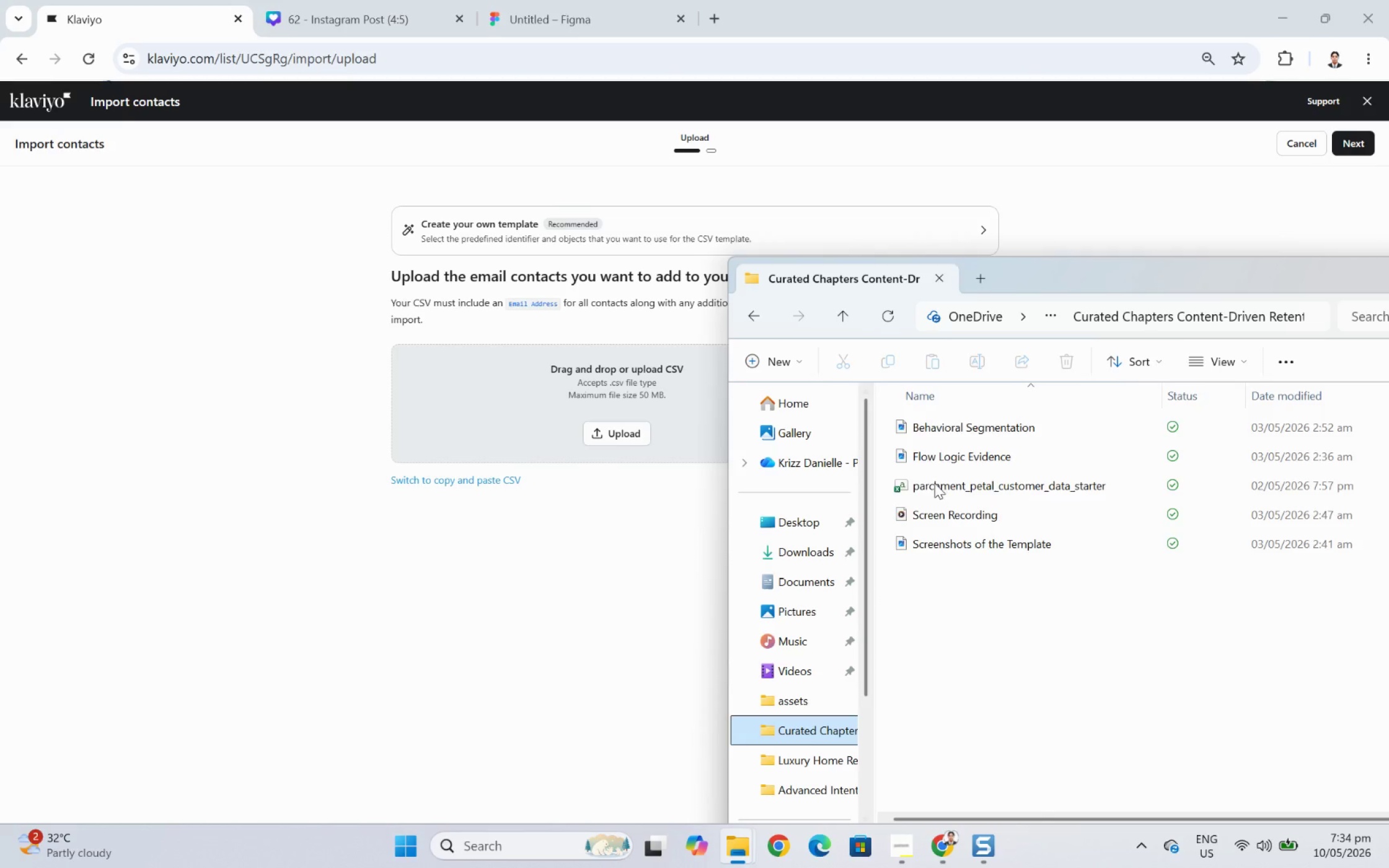 
left_click([743, 843])
 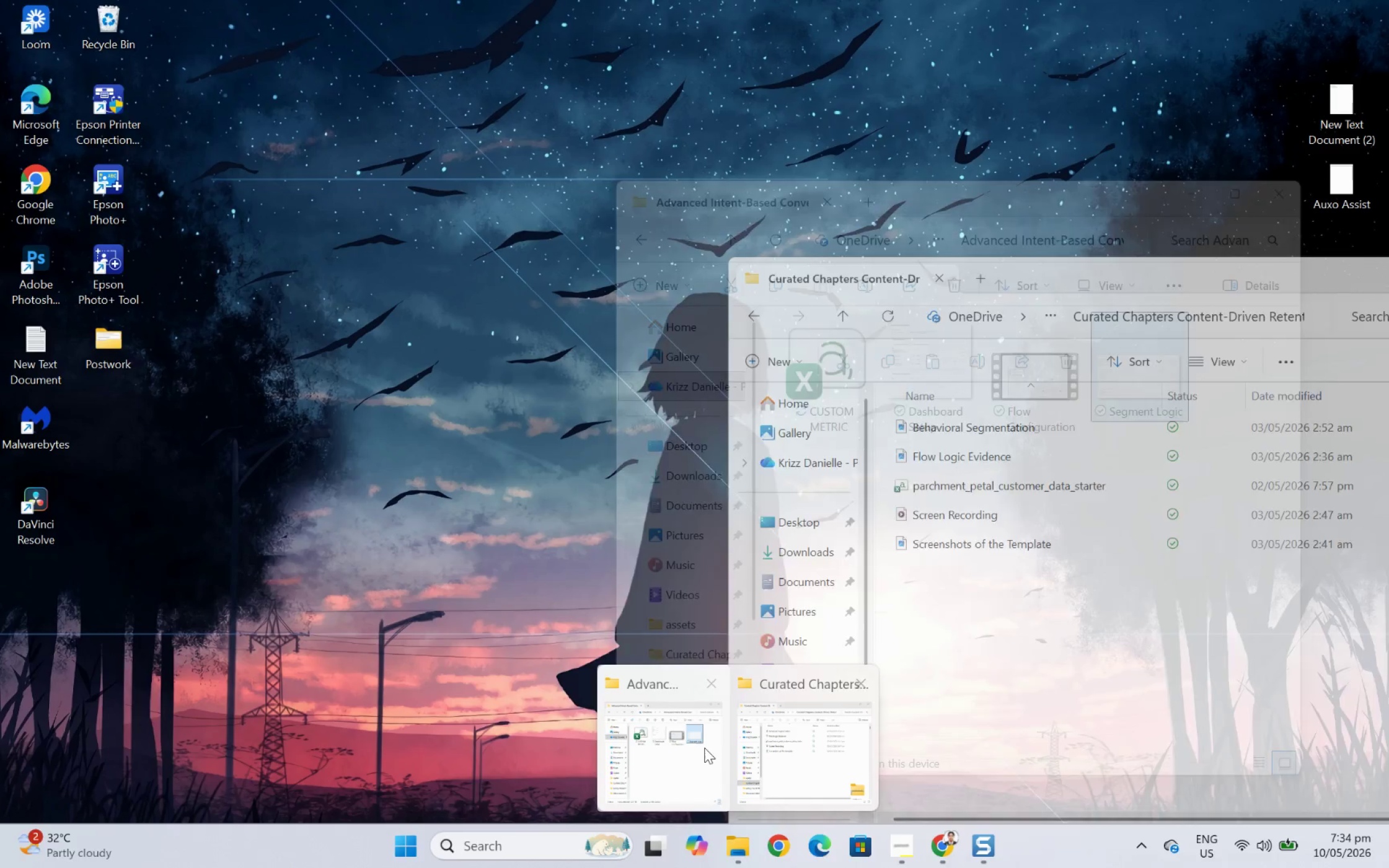 
left_click([805, 747])
 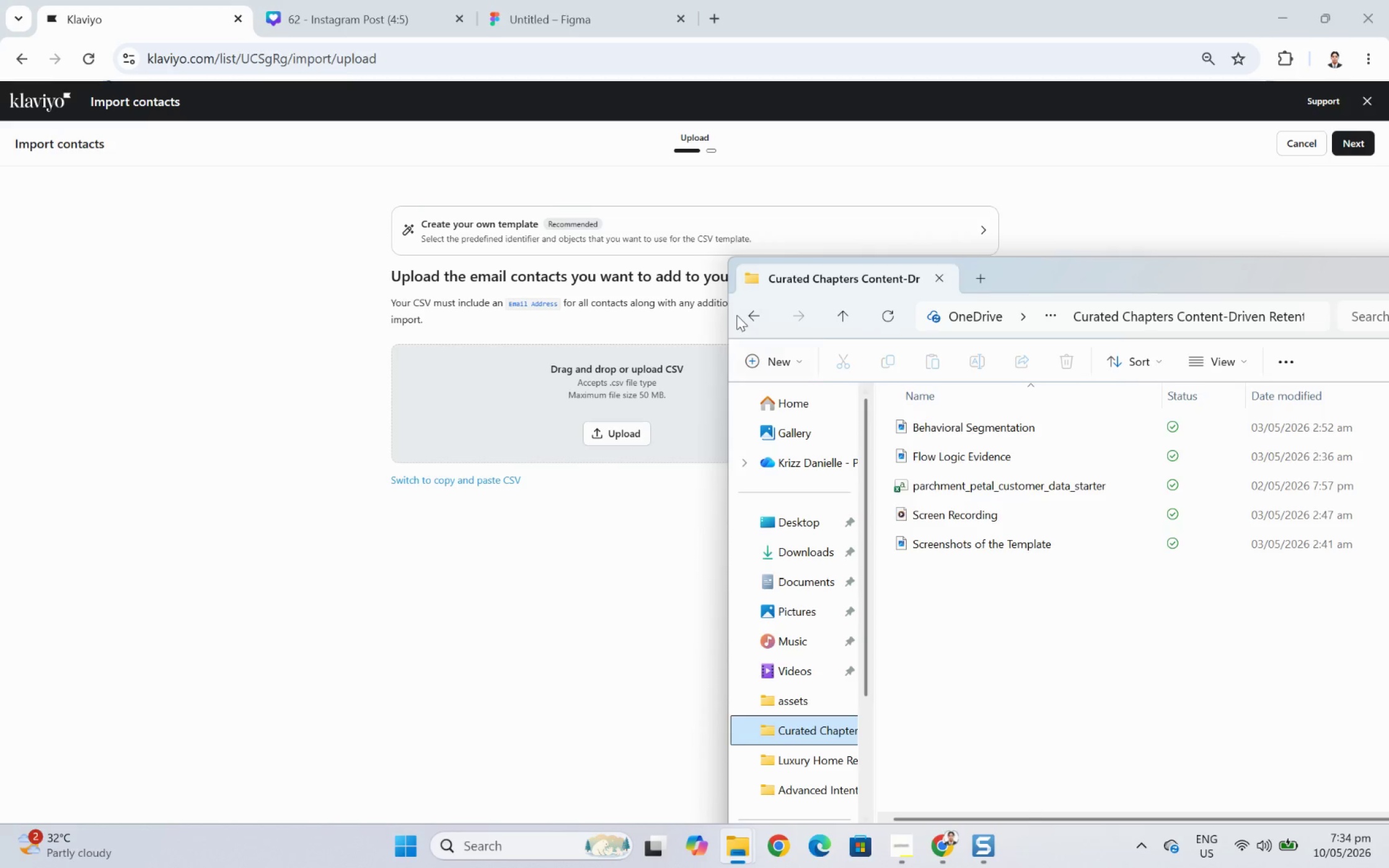 
left_click([757, 316])
 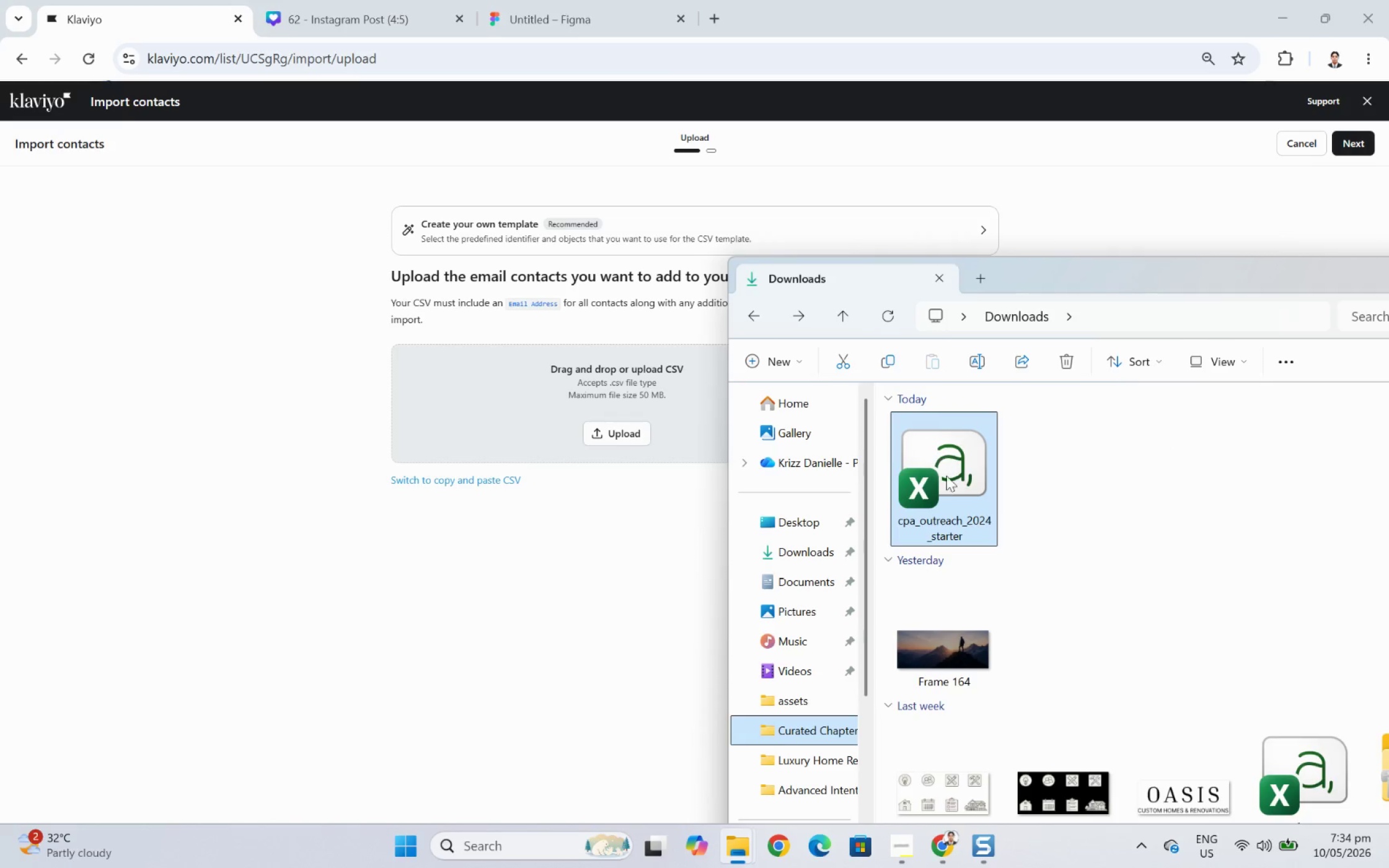 
double_click([948, 481])
 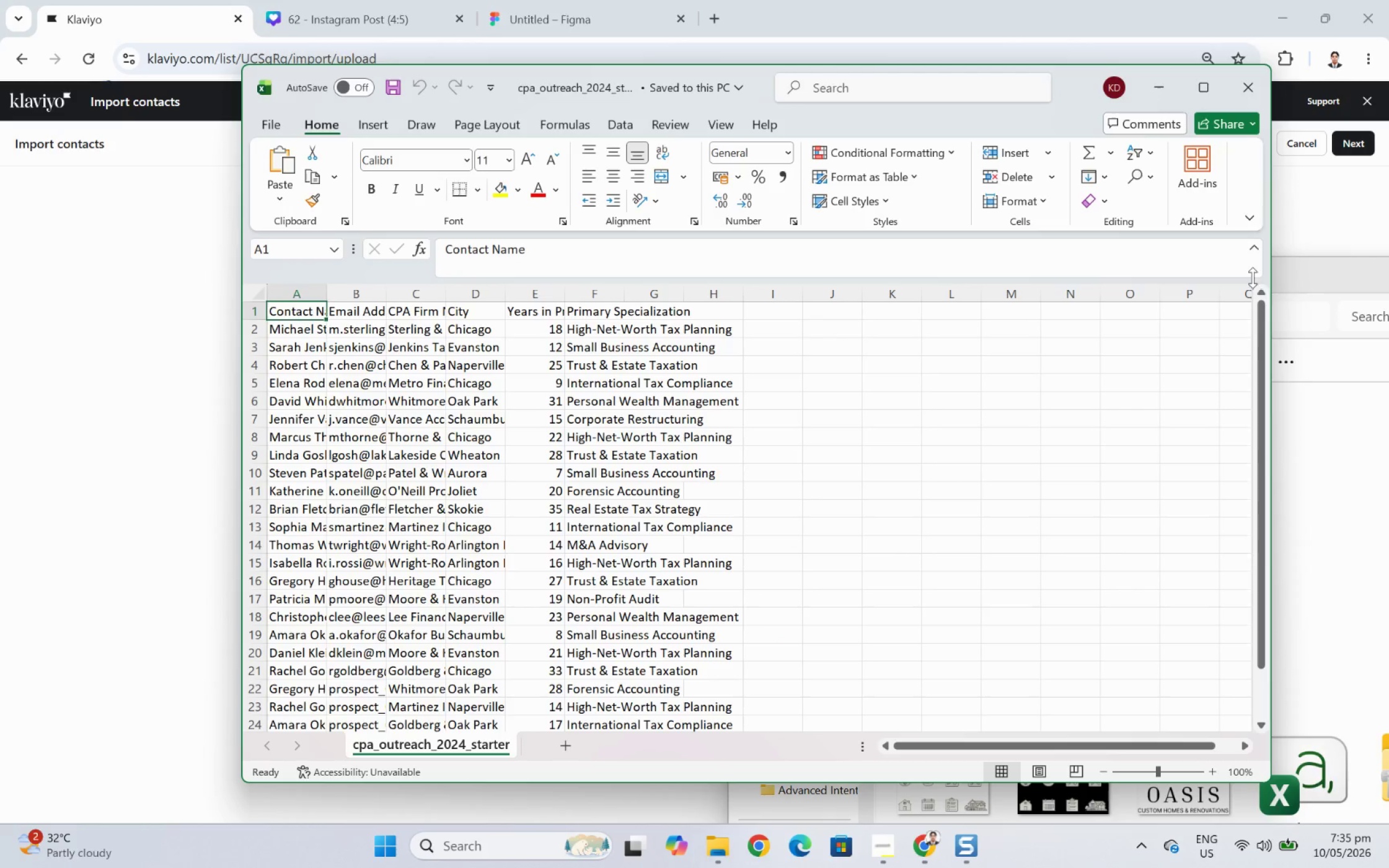 
left_click_drag(start_coordinate=[1351, 269], to_coordinate=[1141, 284])
 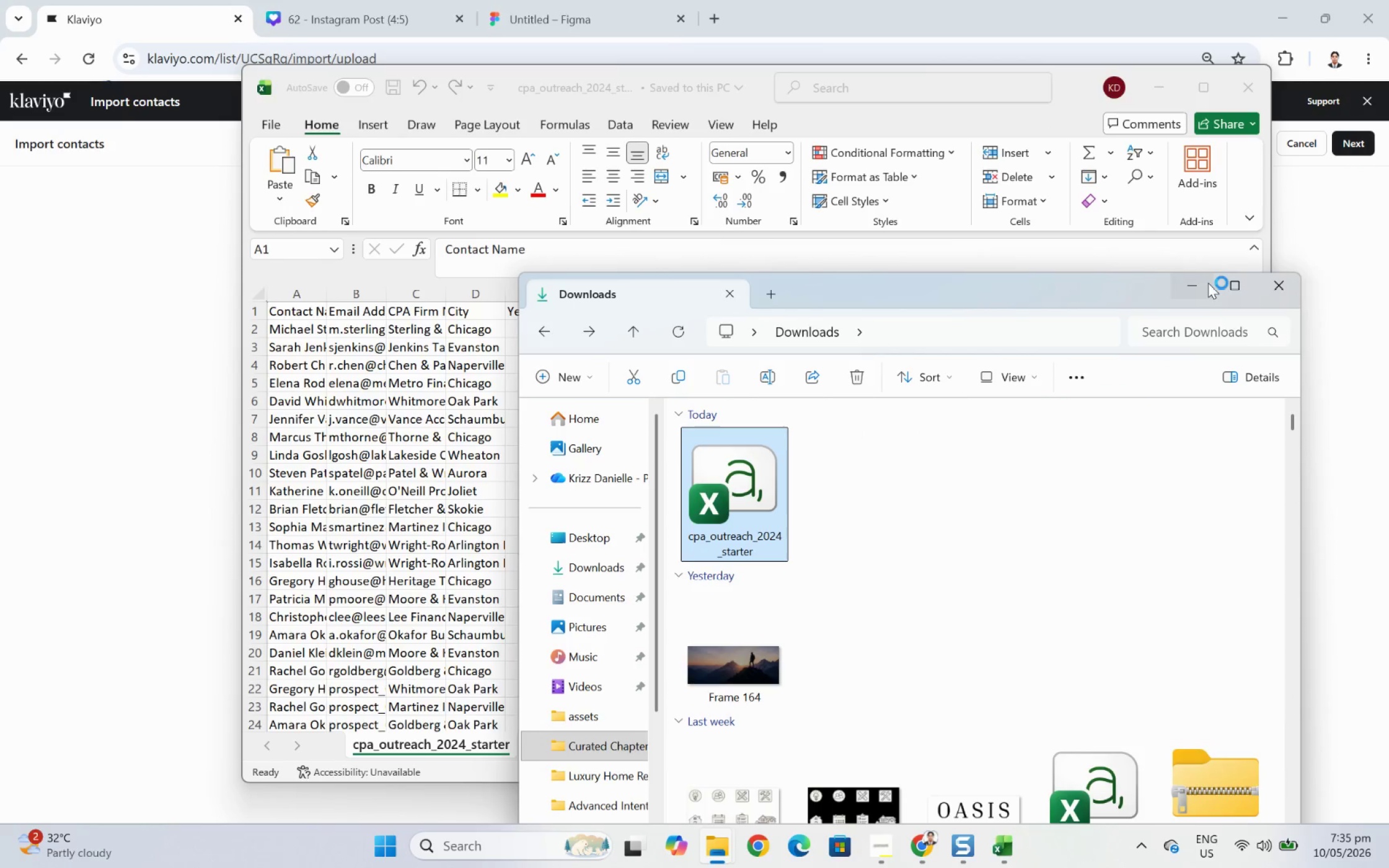 
left_click([1193, 283])
 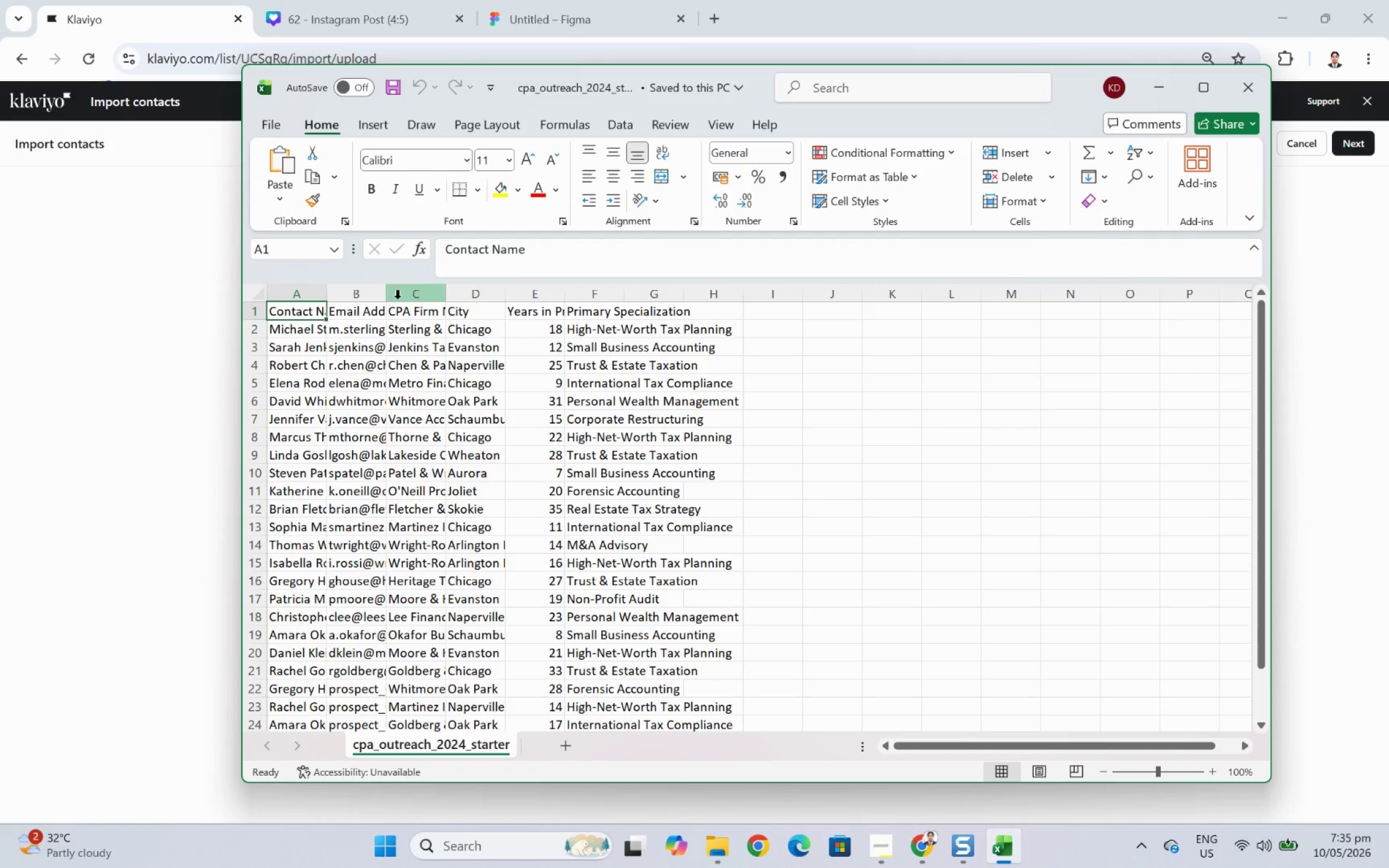 
left_click_drag(start_coordinate=[386, 297], to_coordinate=[487, 296])
 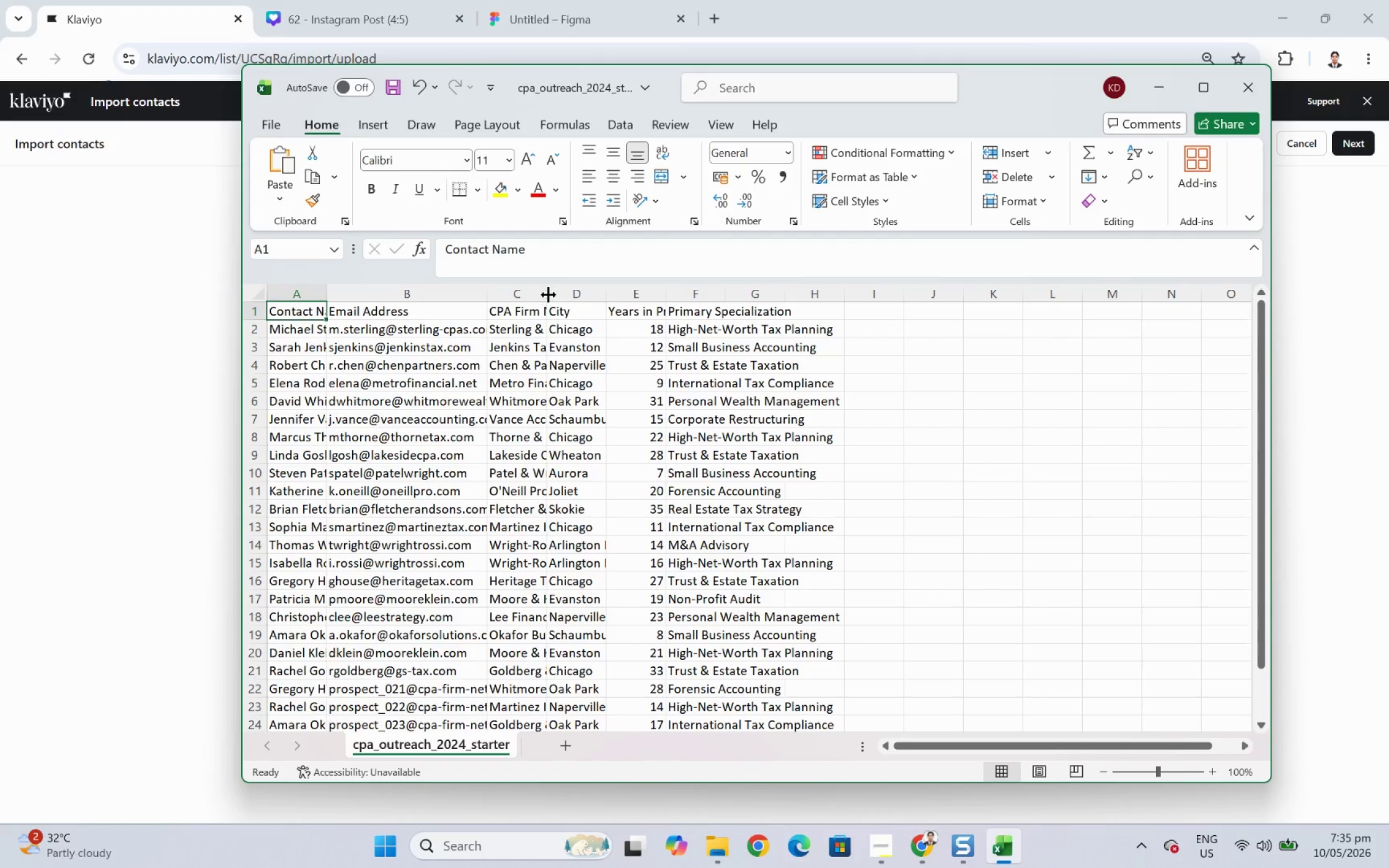 
left_click_drag(start_coordinate=[550, 294], to_coordinate=[612, 294])
 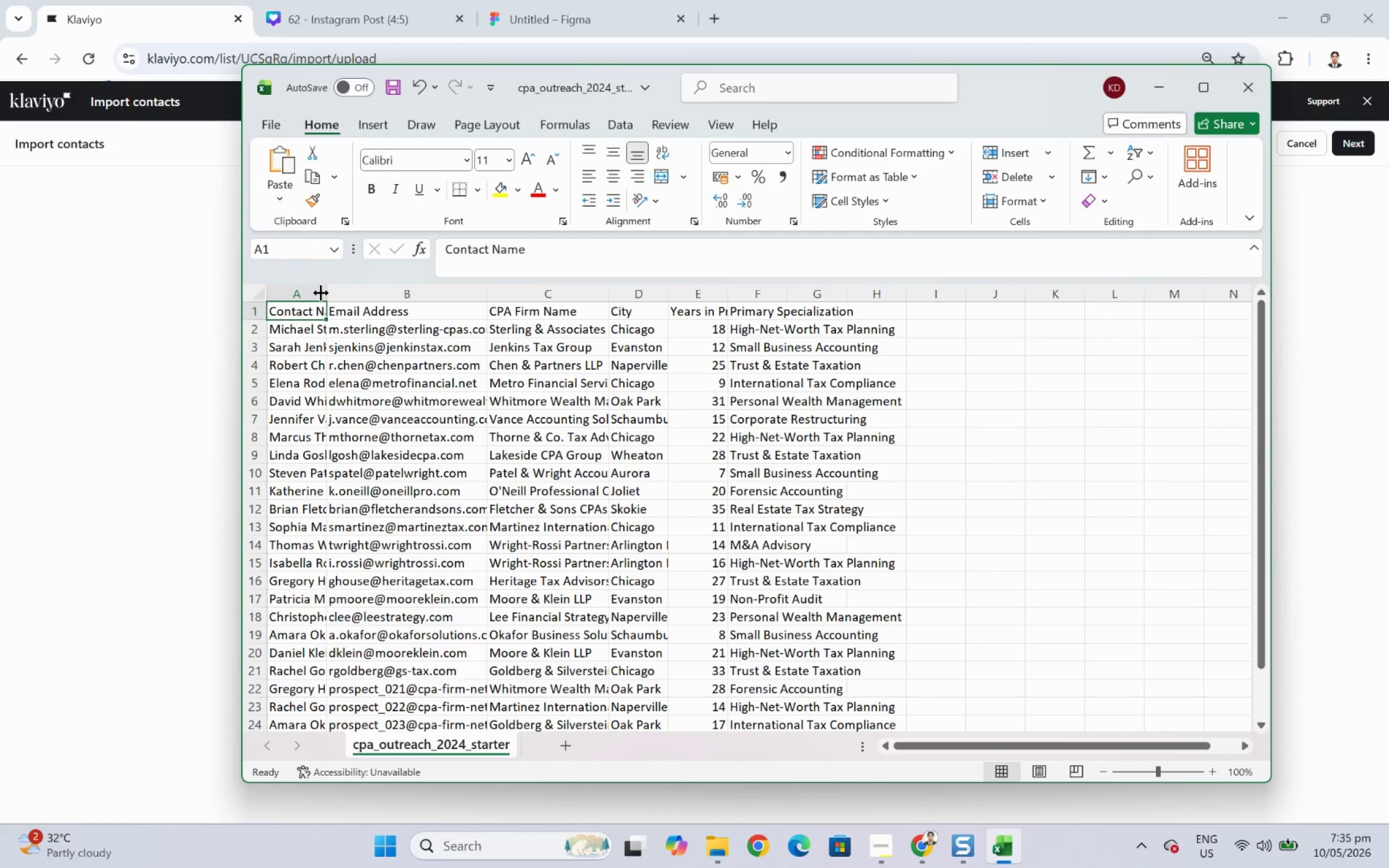 
left_click_drag(start_coordinate=[325, 292], to_coordinate=[431, 292])
 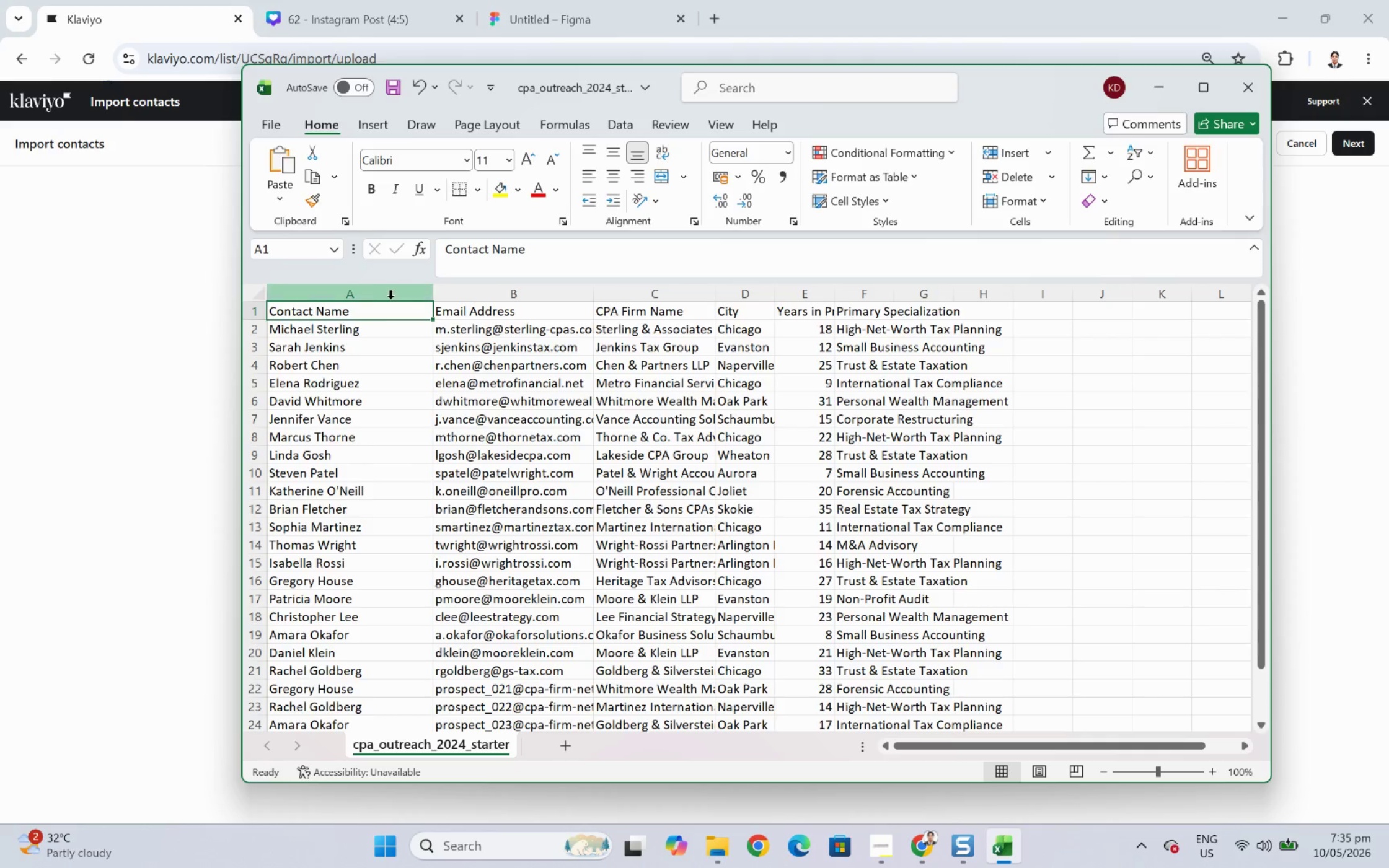 
left_click([392, 292])
 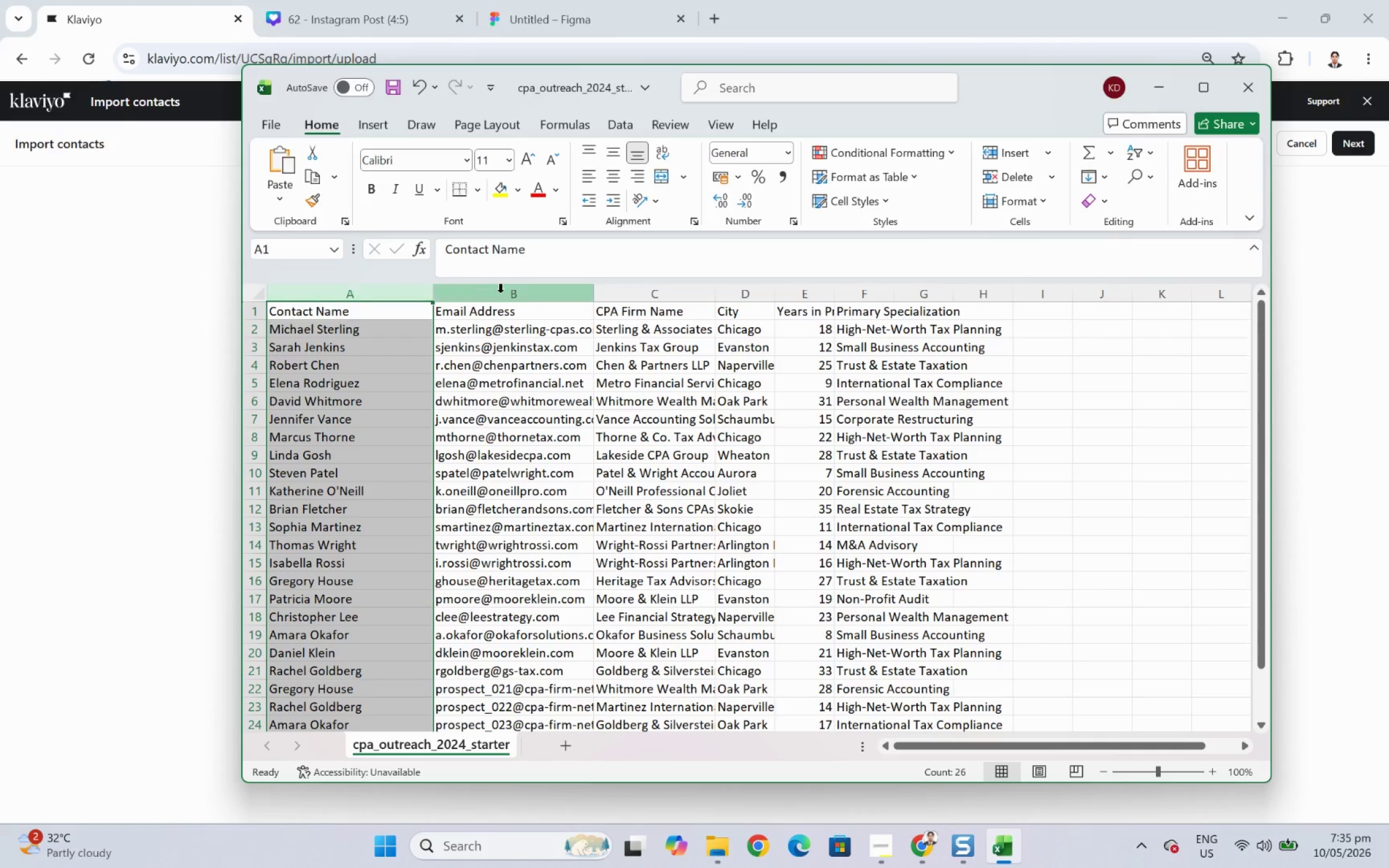 
left_click([500, 292])
 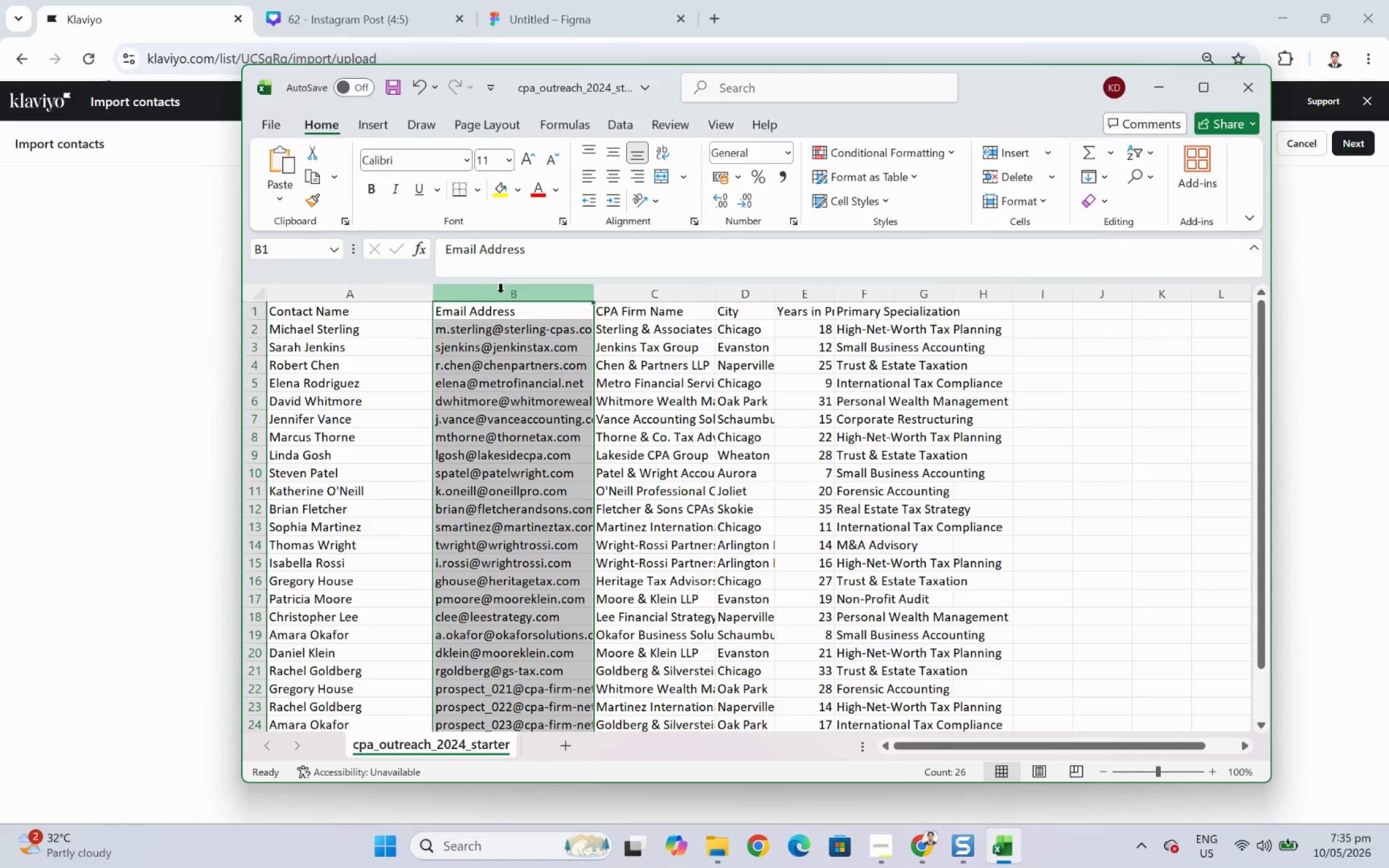 
right_click([500, 292])
 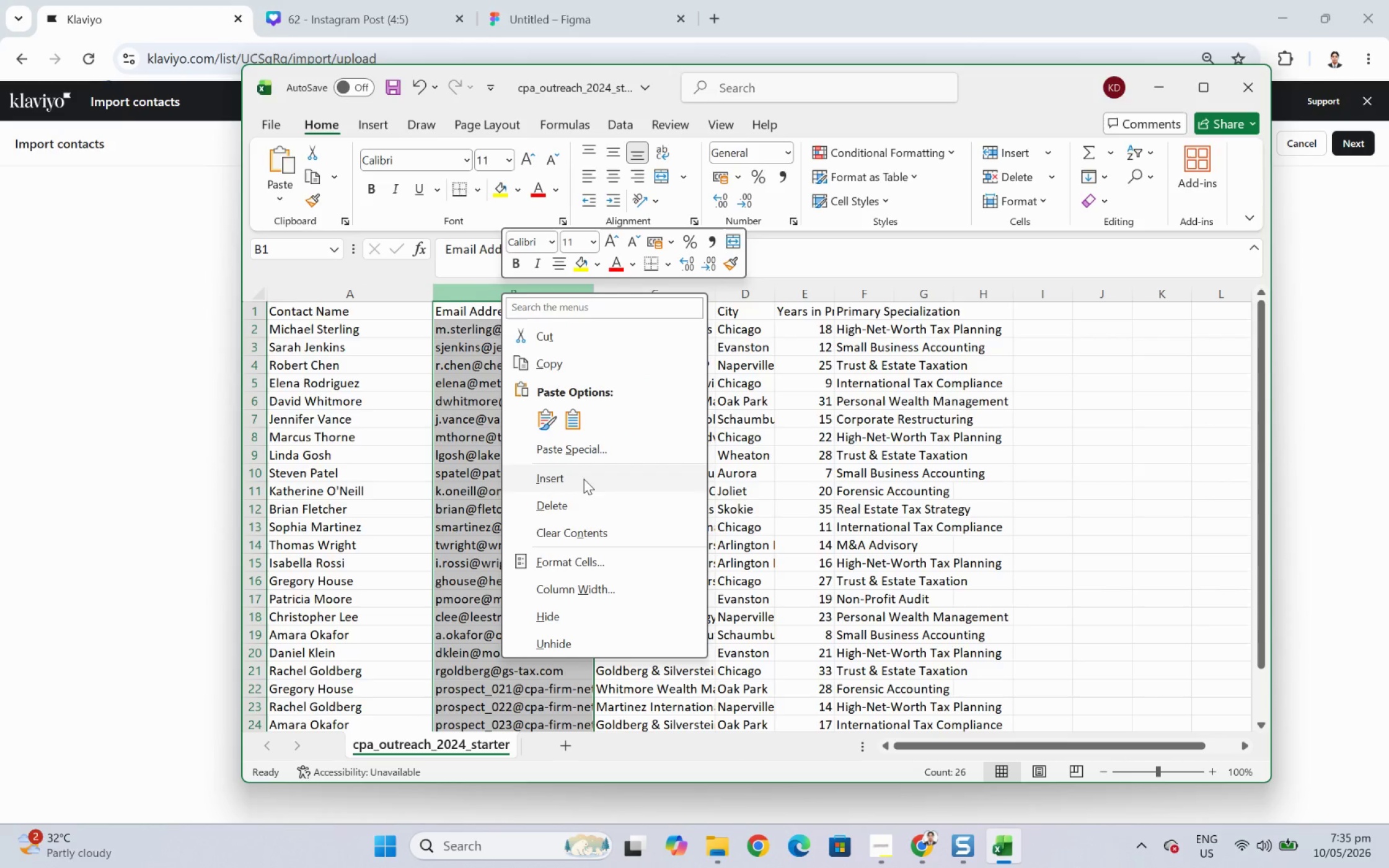 
left_click([583, 478])
 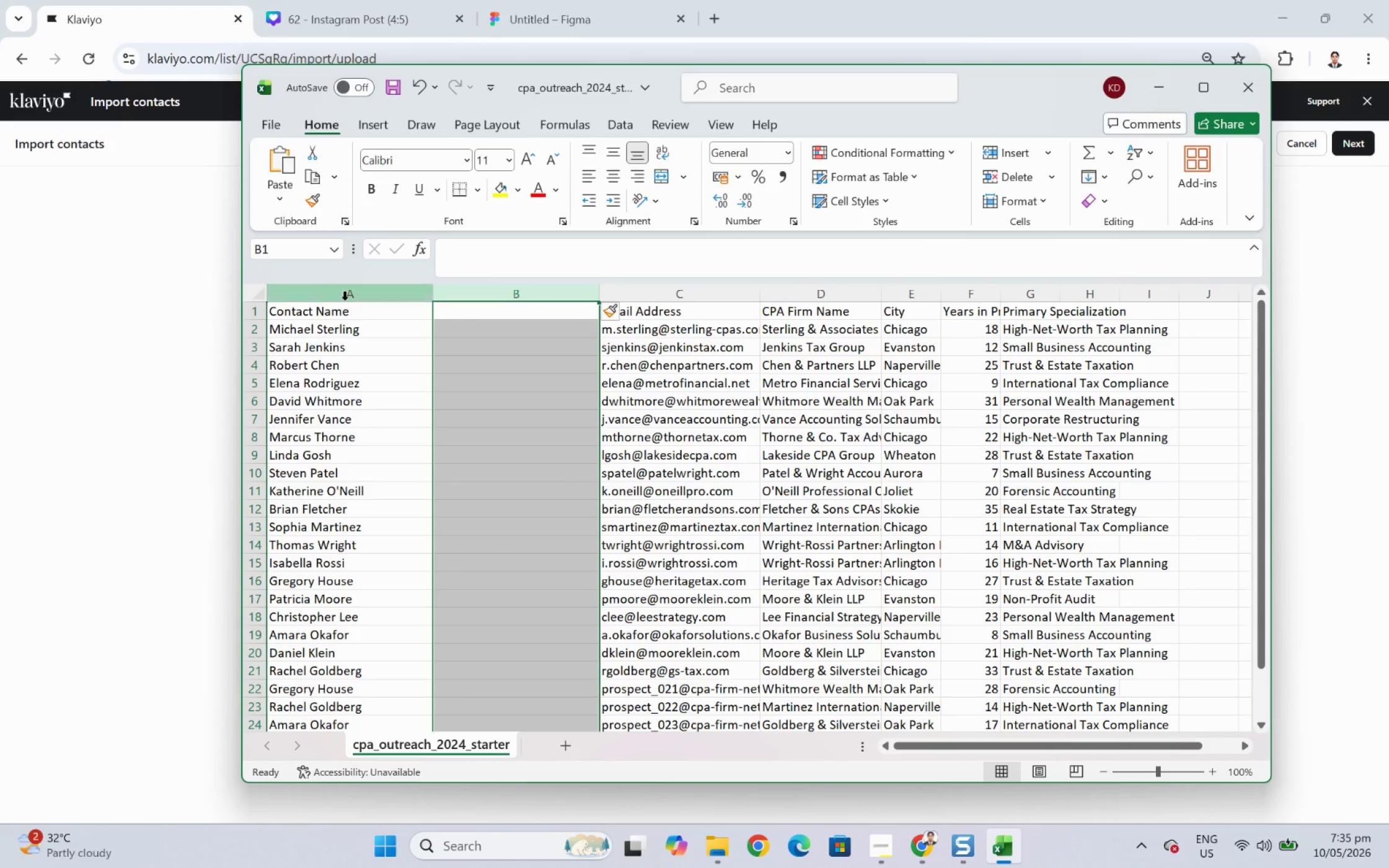 
left_click([349, 296])
 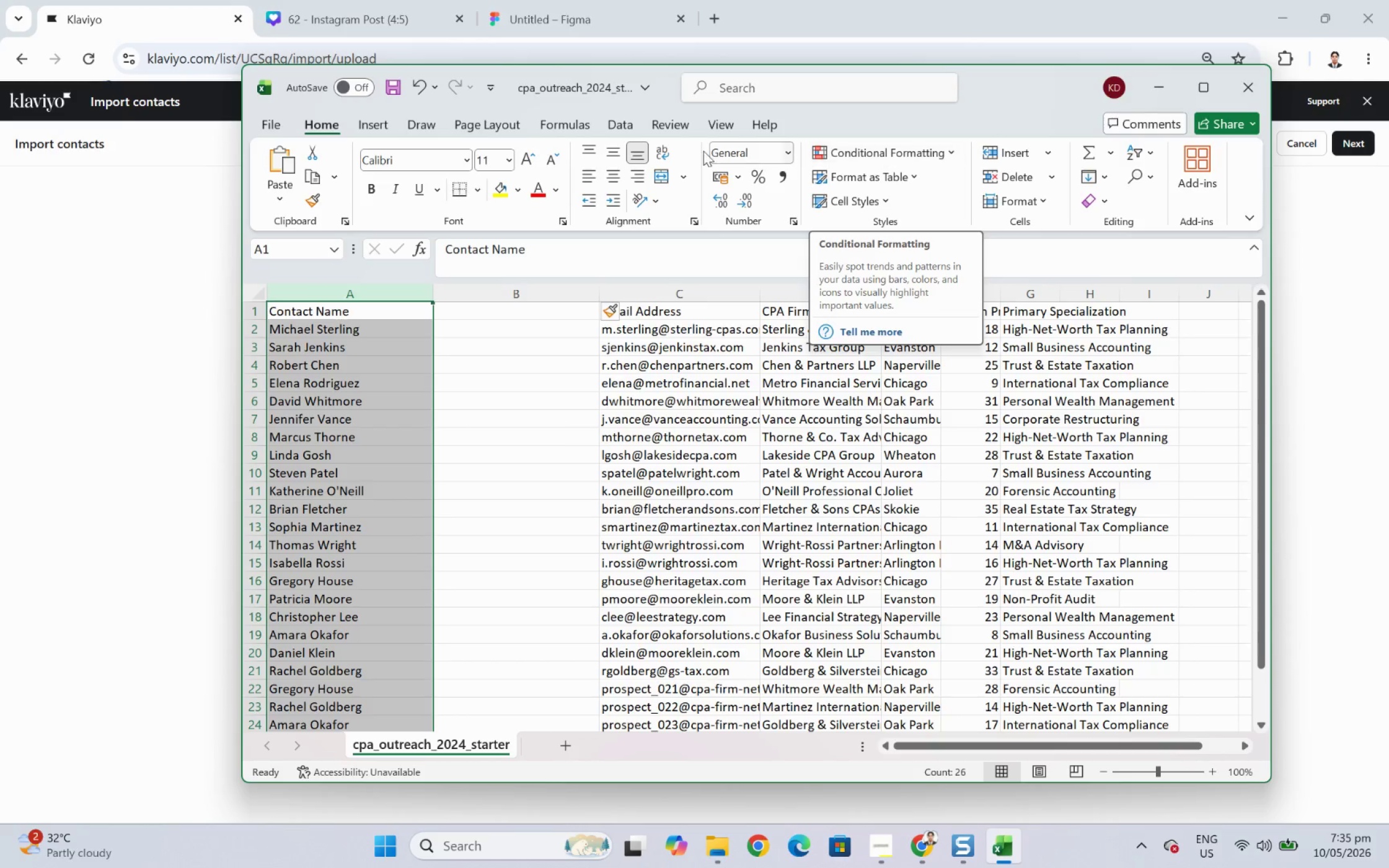 
wait(5.81)
 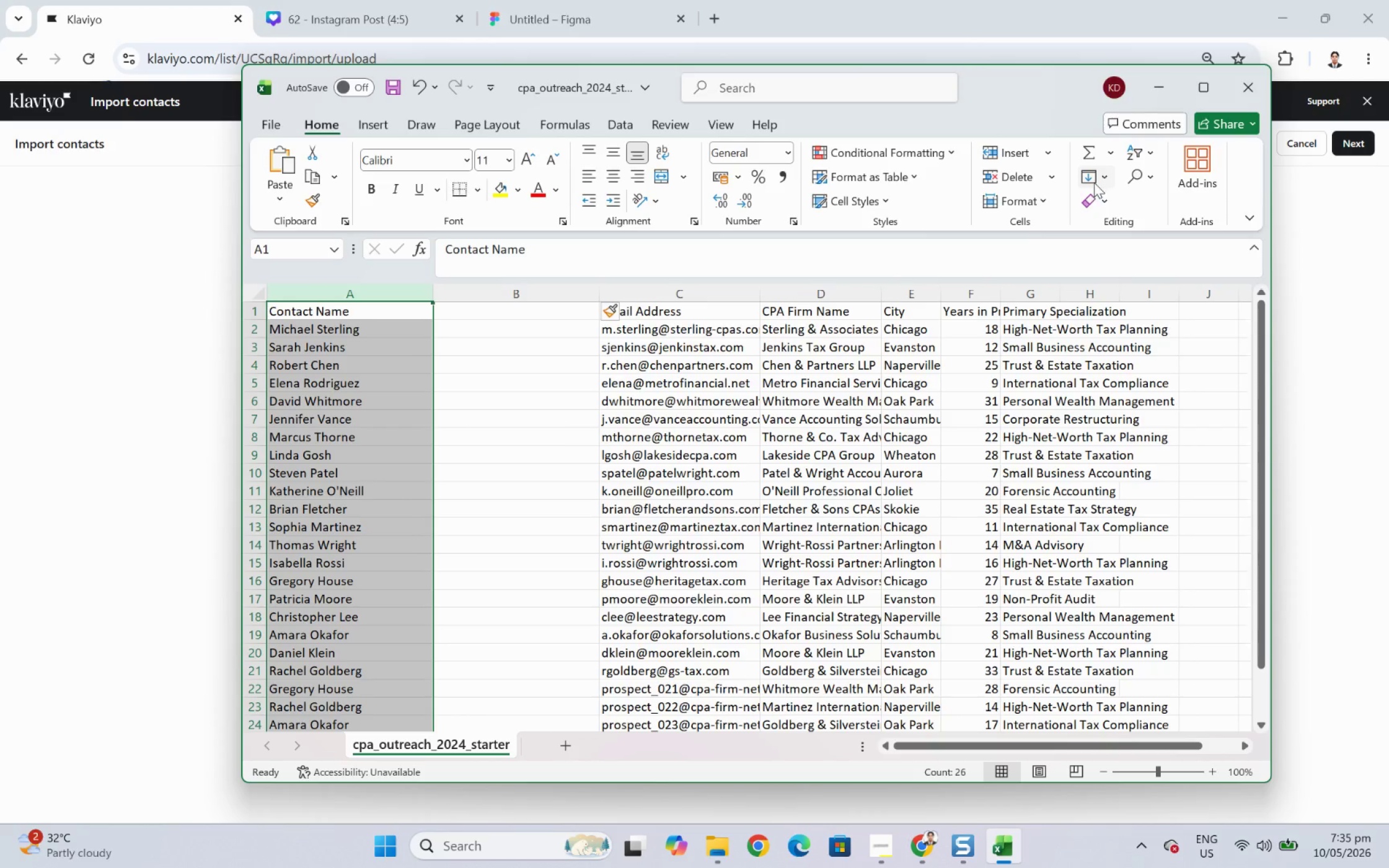 
left_click([620, 129])
 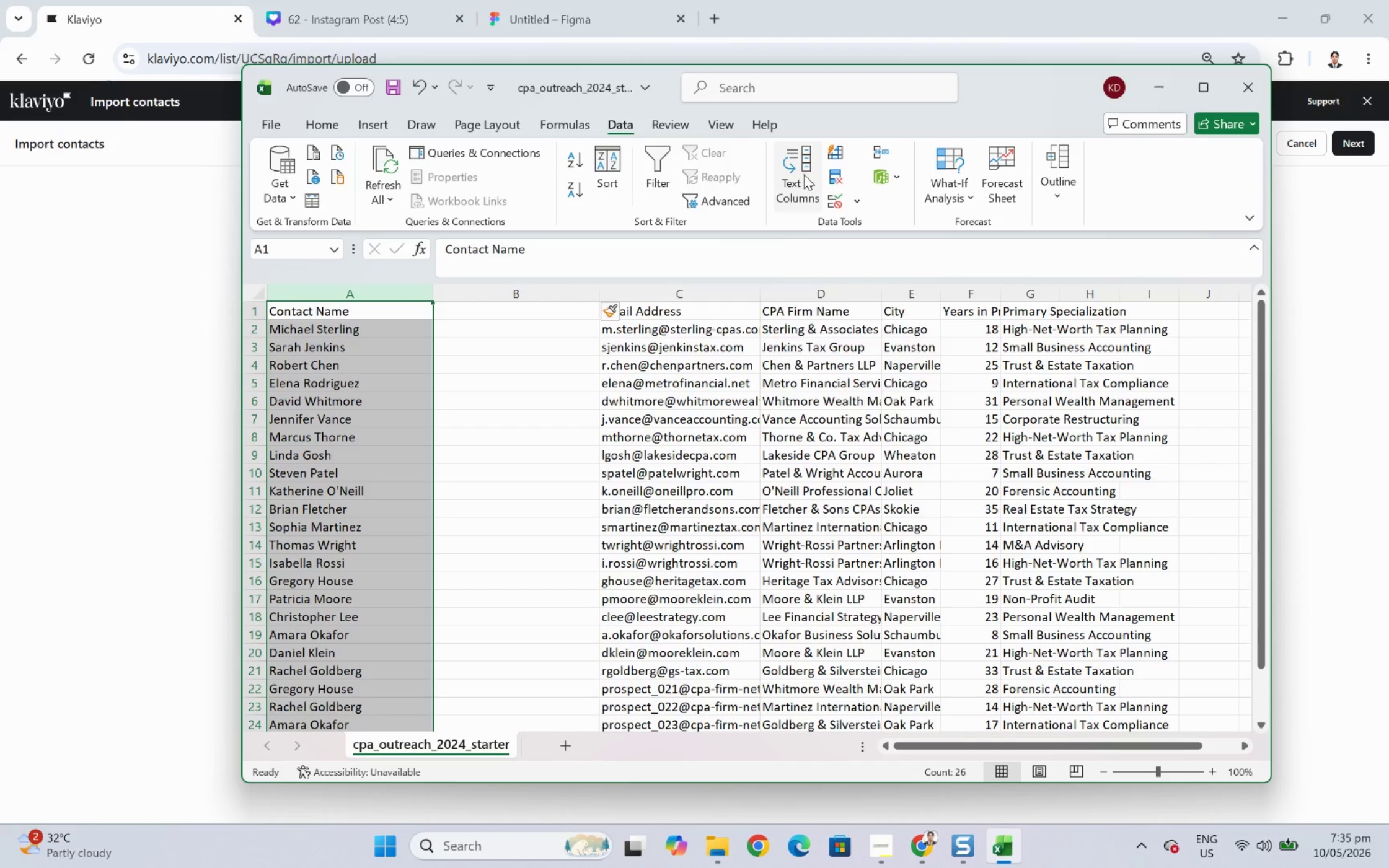 
left_click([804, 173])
 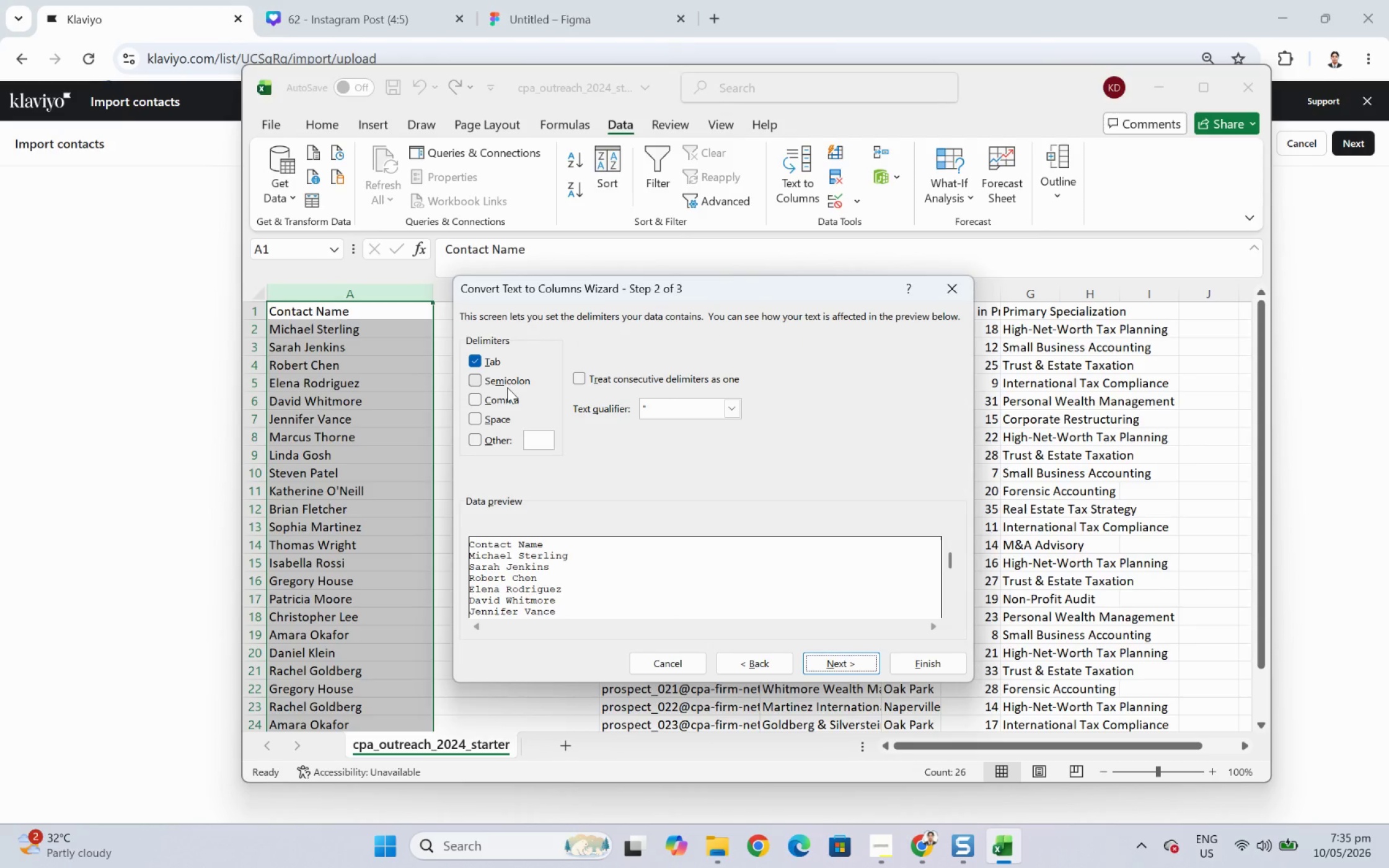 
left_click([506, 422])
 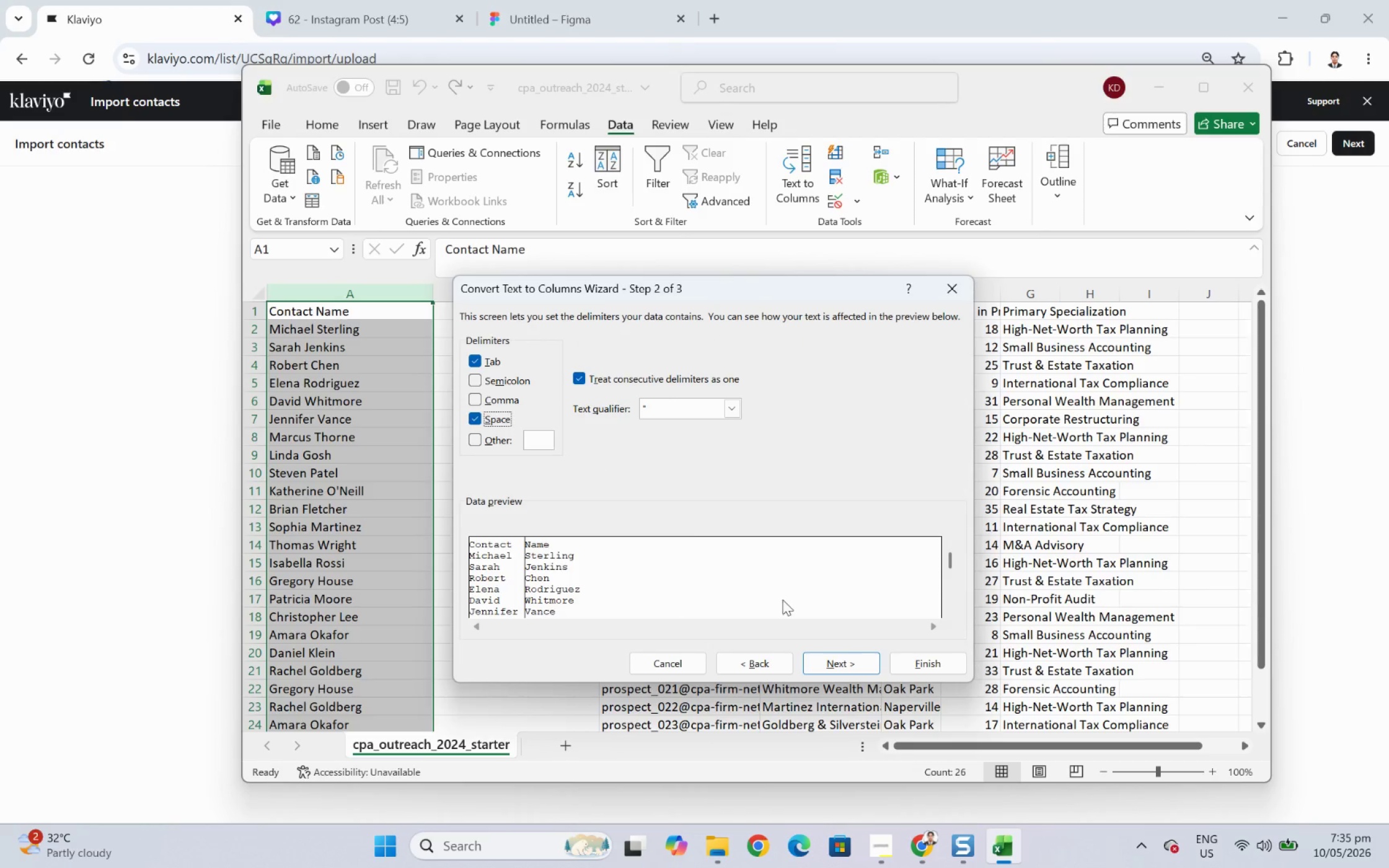 
left_click([835, 669])
 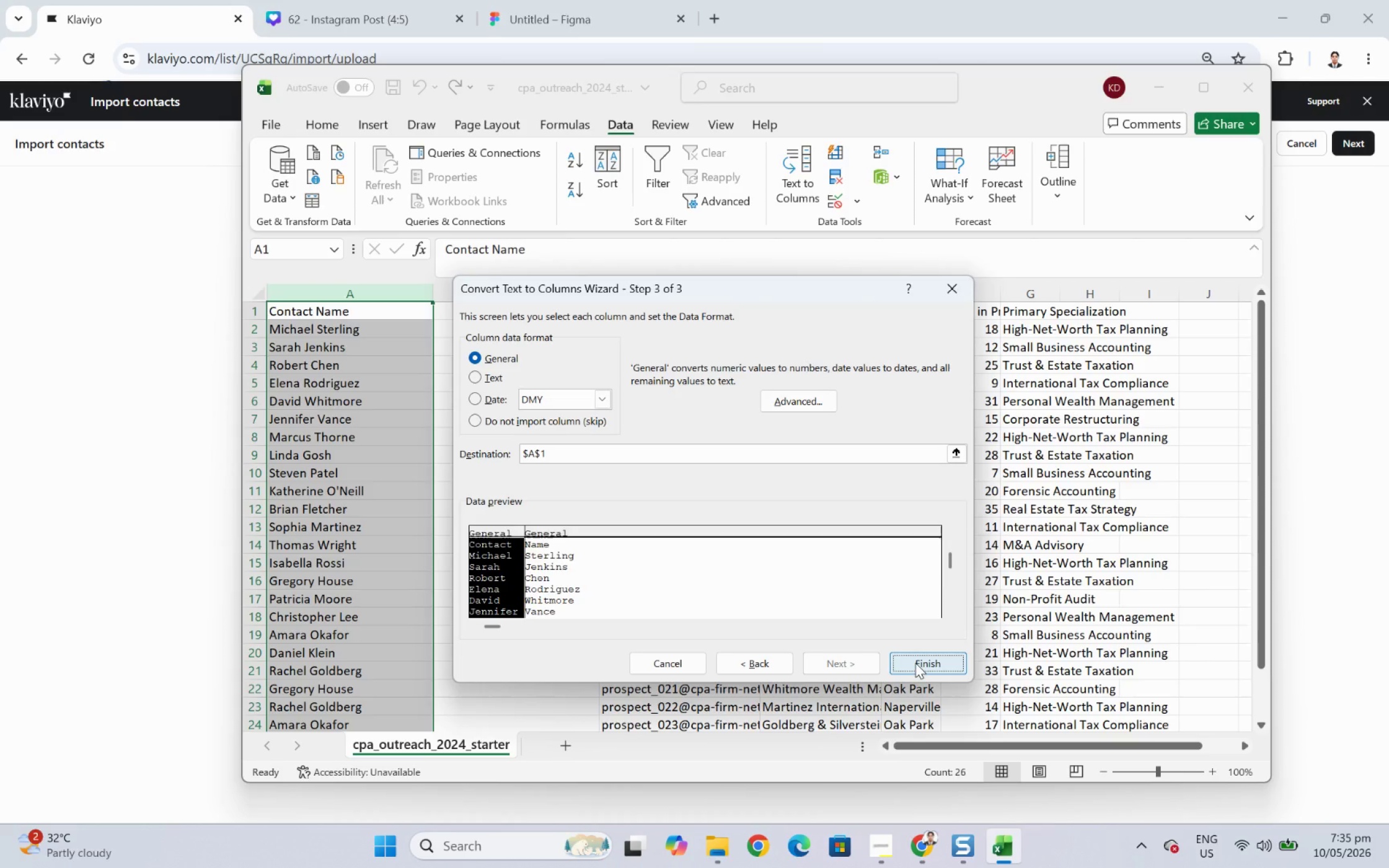 
left_click([915, 662])
 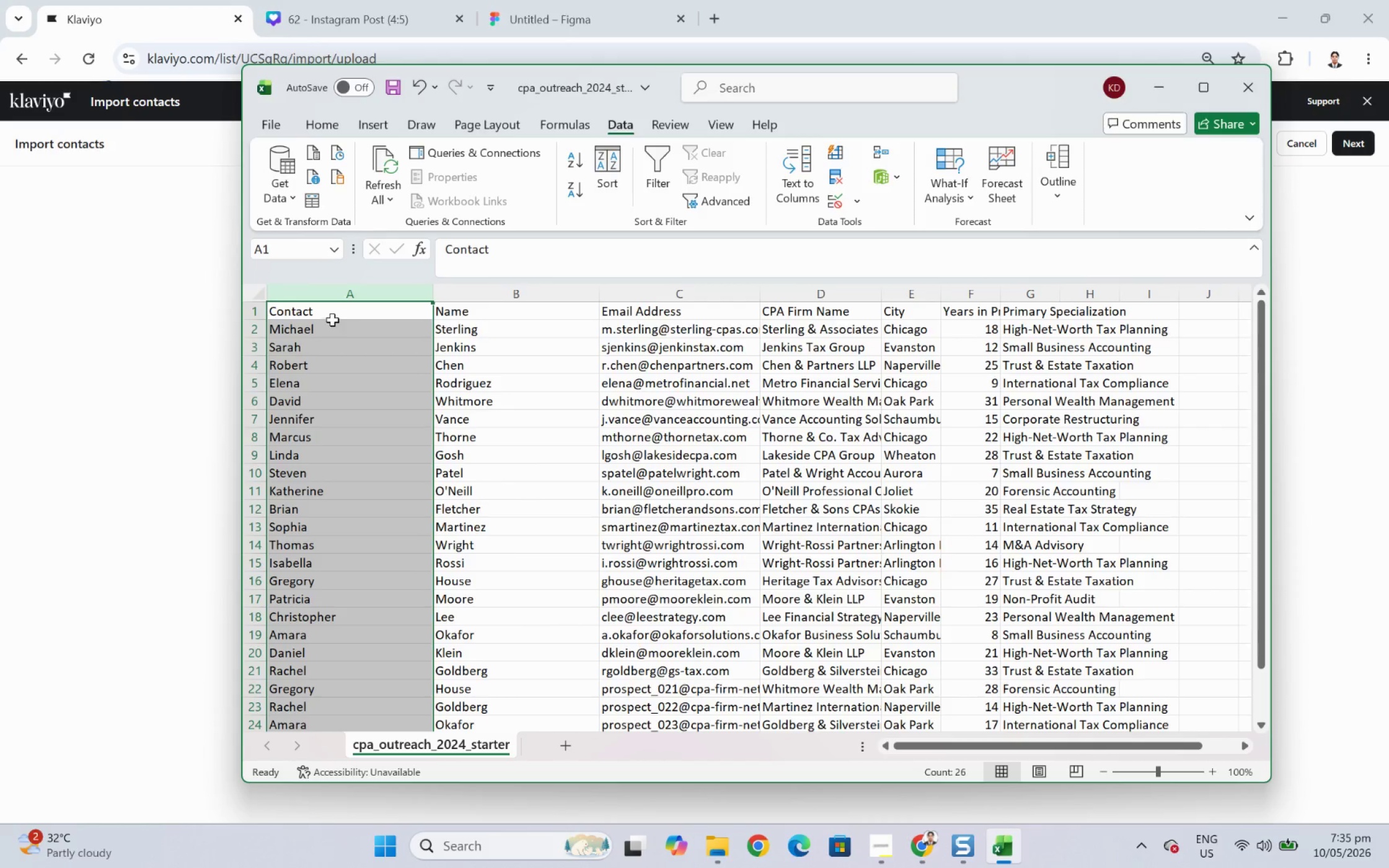 
double_click([334, 313])
 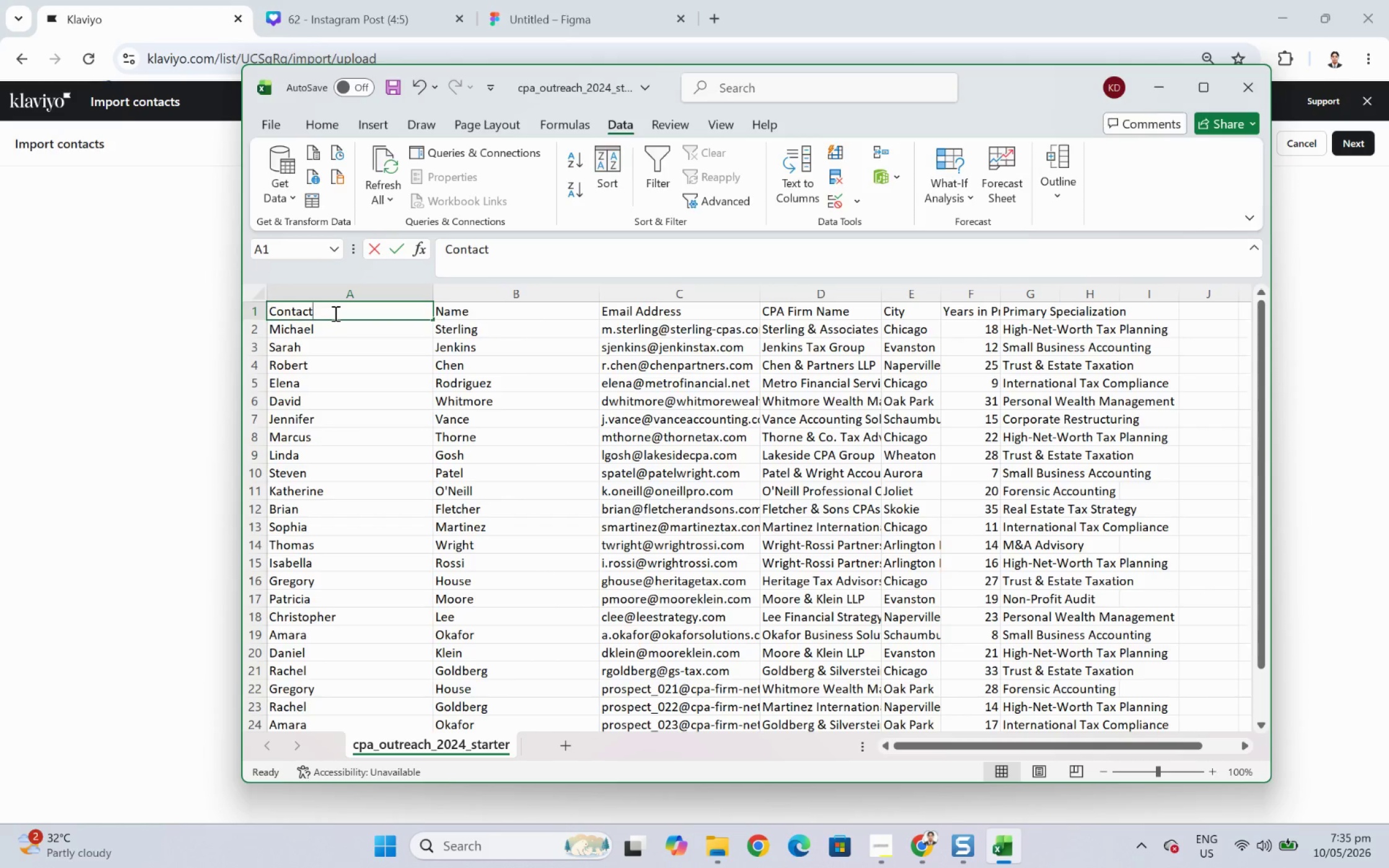 
triple_click([334, 313])
 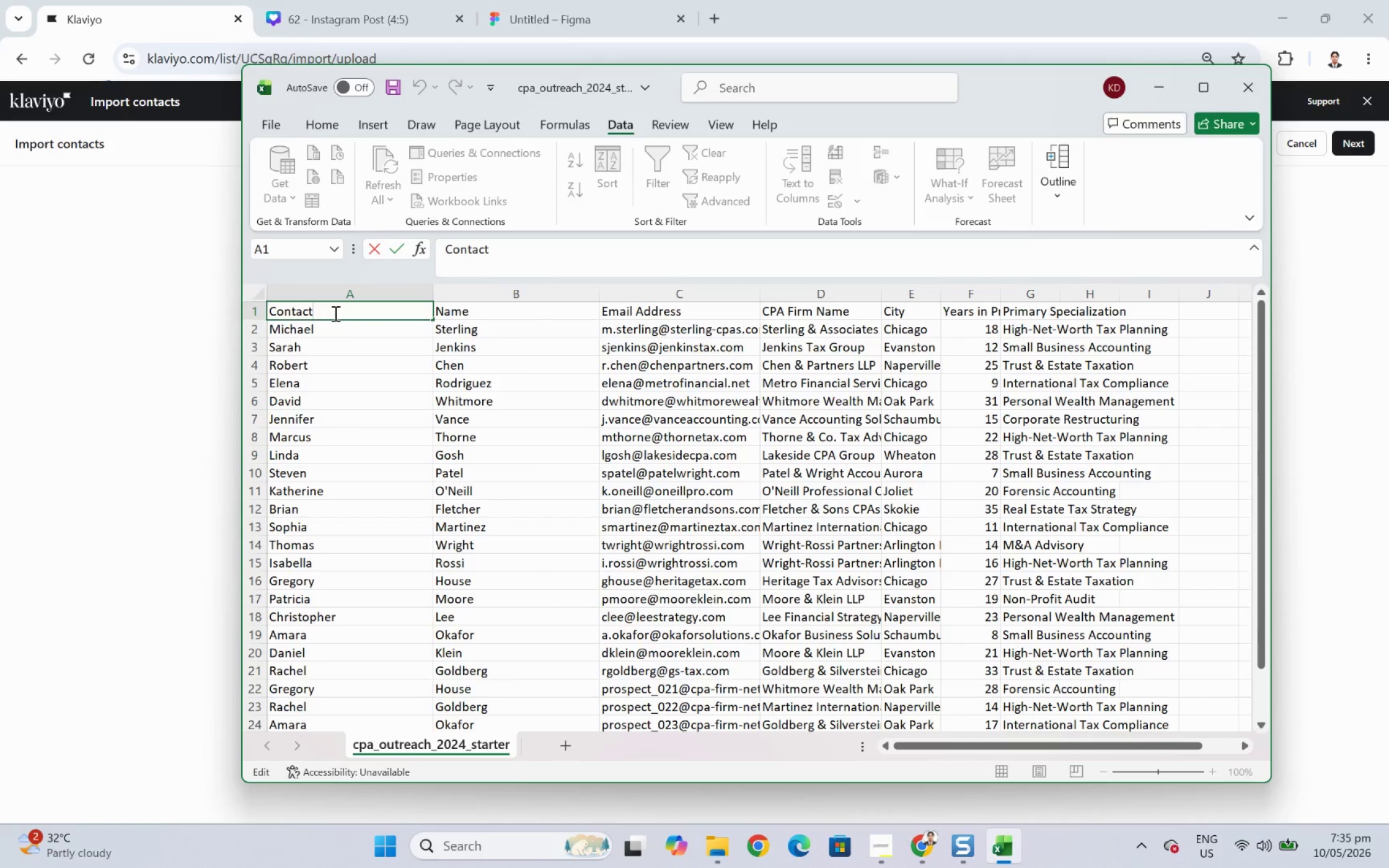 
triple_click([334, 313])
 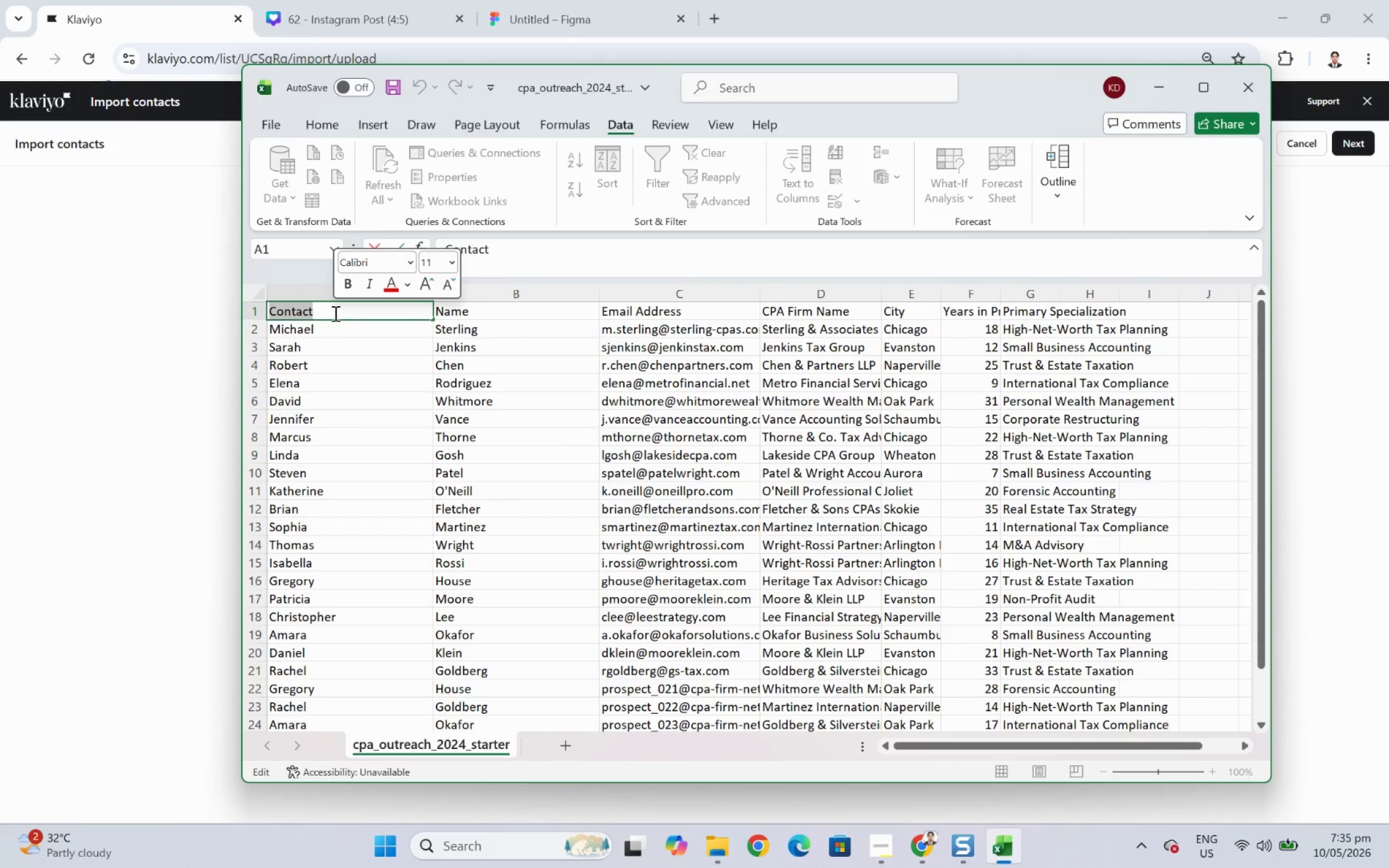 
type(First Name)
key(Tab)
type(Last Name)
key(Tab)
 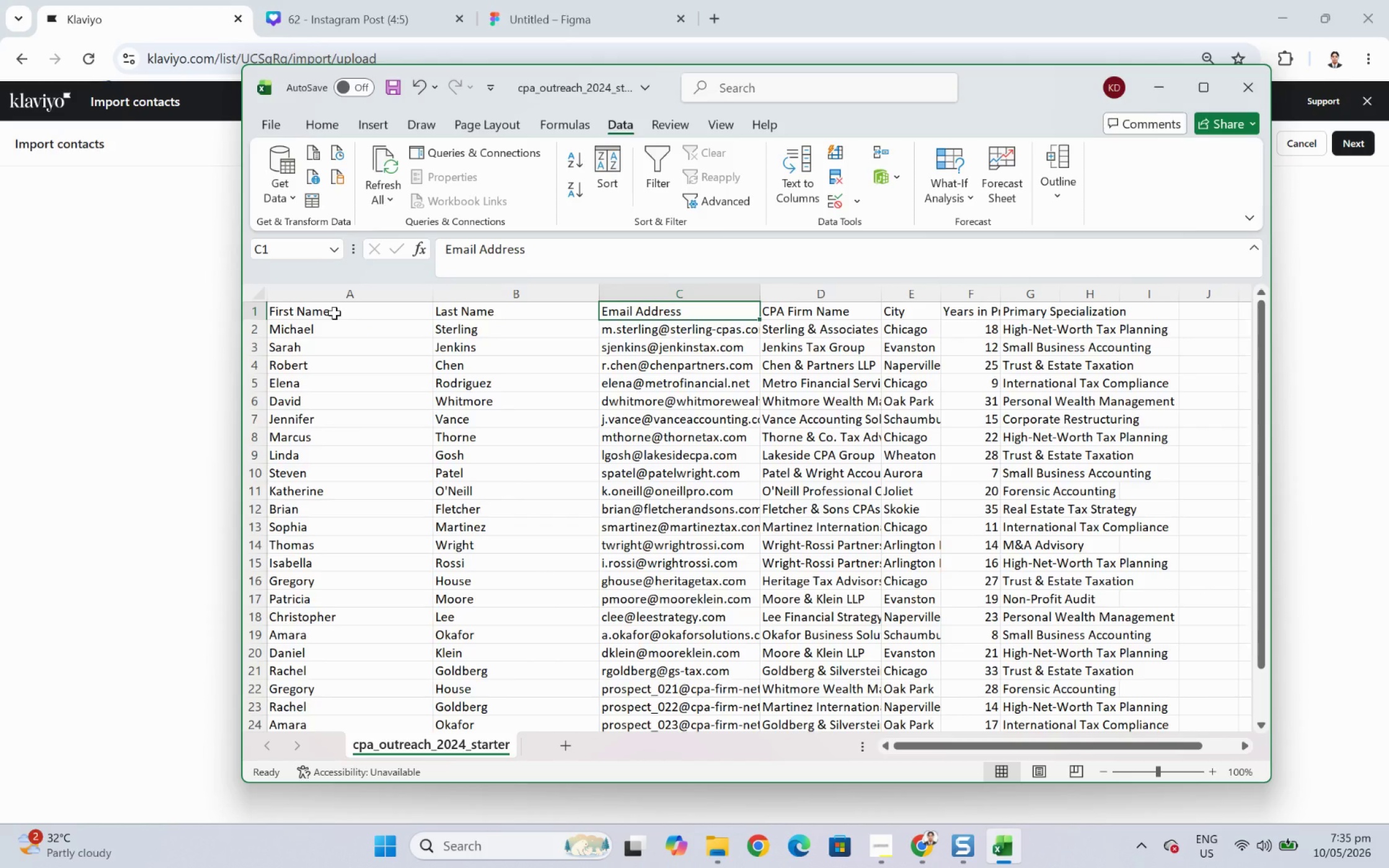 
scroll: coordinate [454, 327], scroll_direction: down, amount: 7.0
 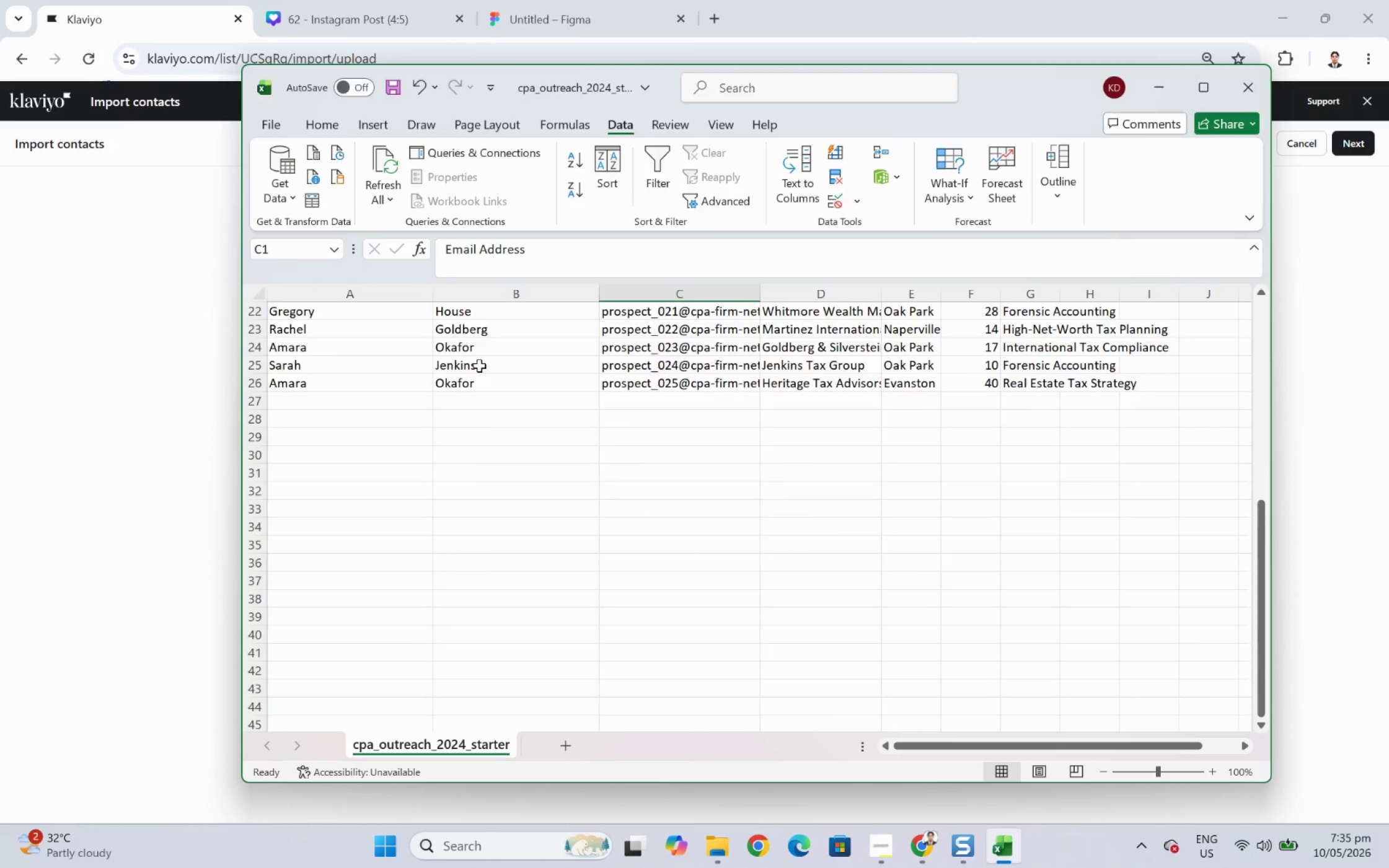 
key(Control+S)
 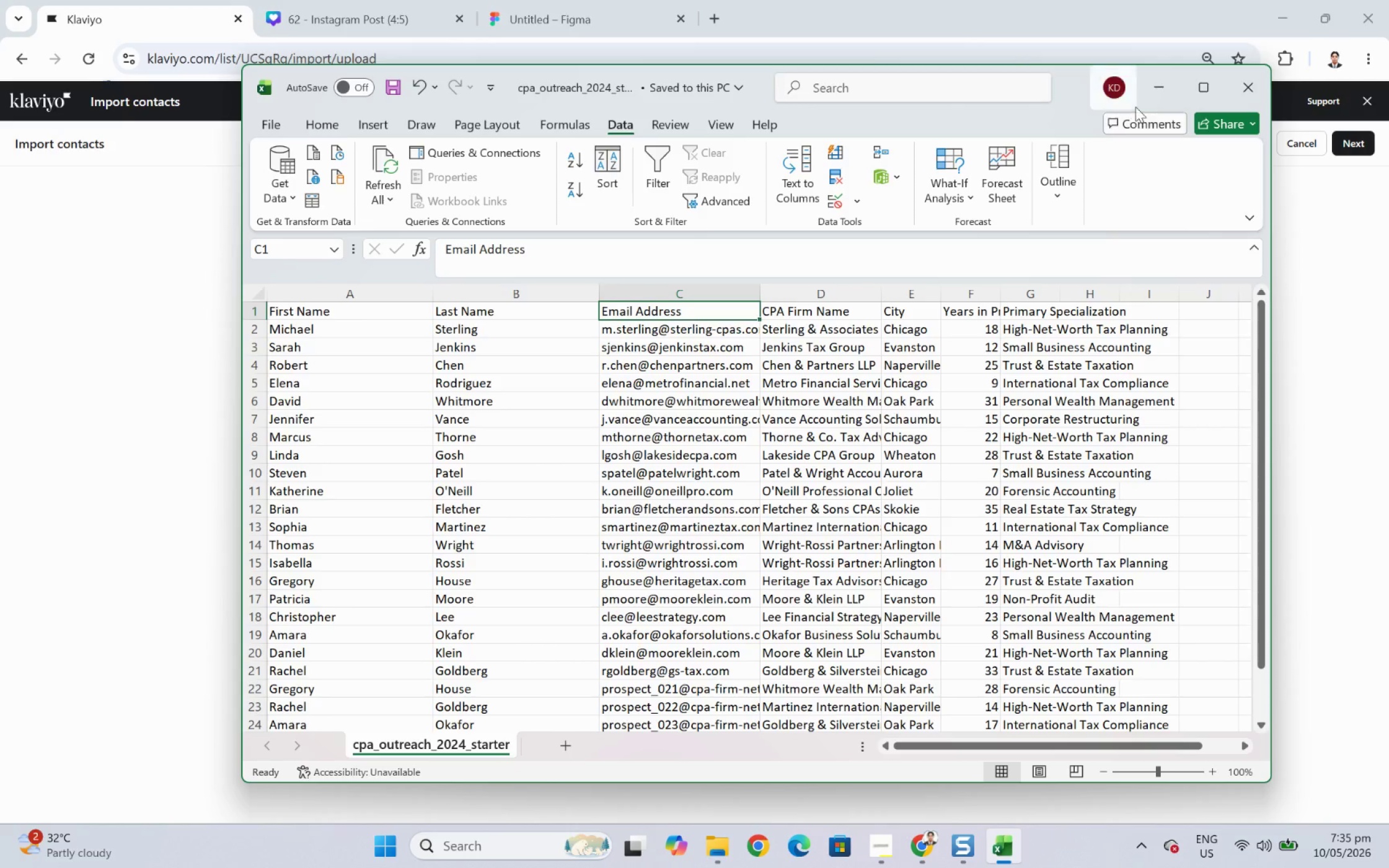 
scroll: coordinate [497, 376], scroll_direction: up, amount: 12.0
 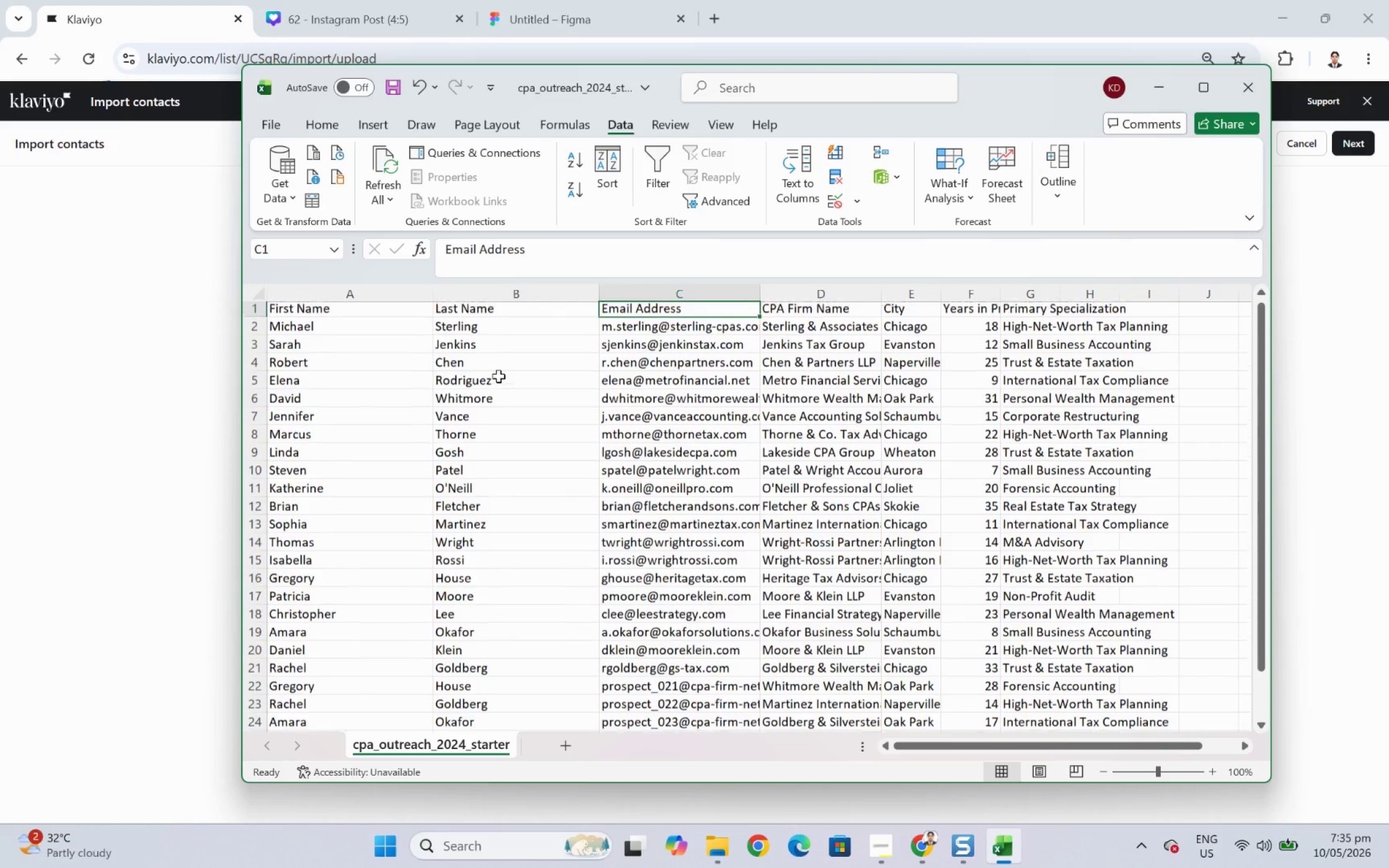 
left_click([1150, 85])
 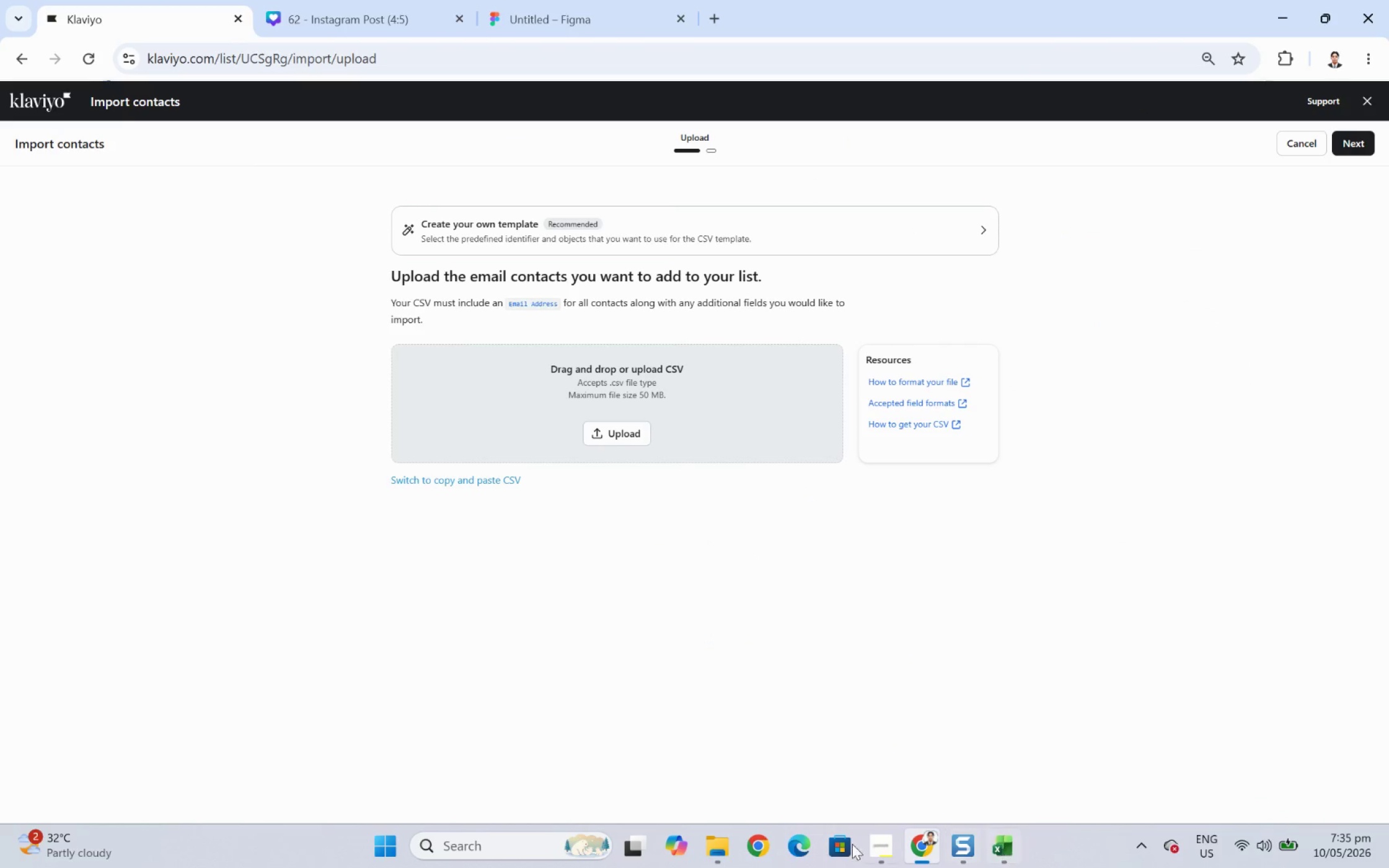 
left_click([725, 845])
 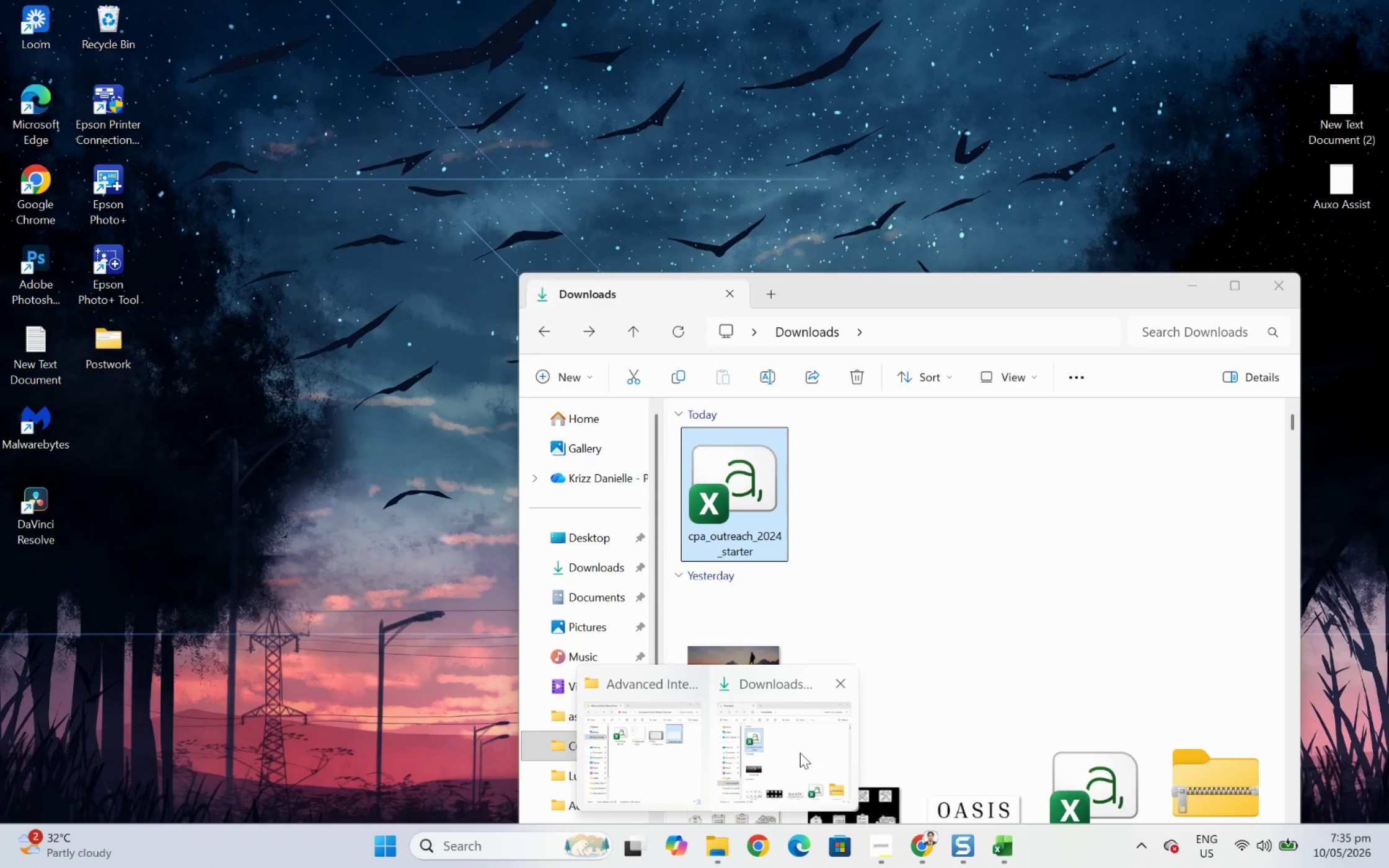 
left_click([800, 752])
 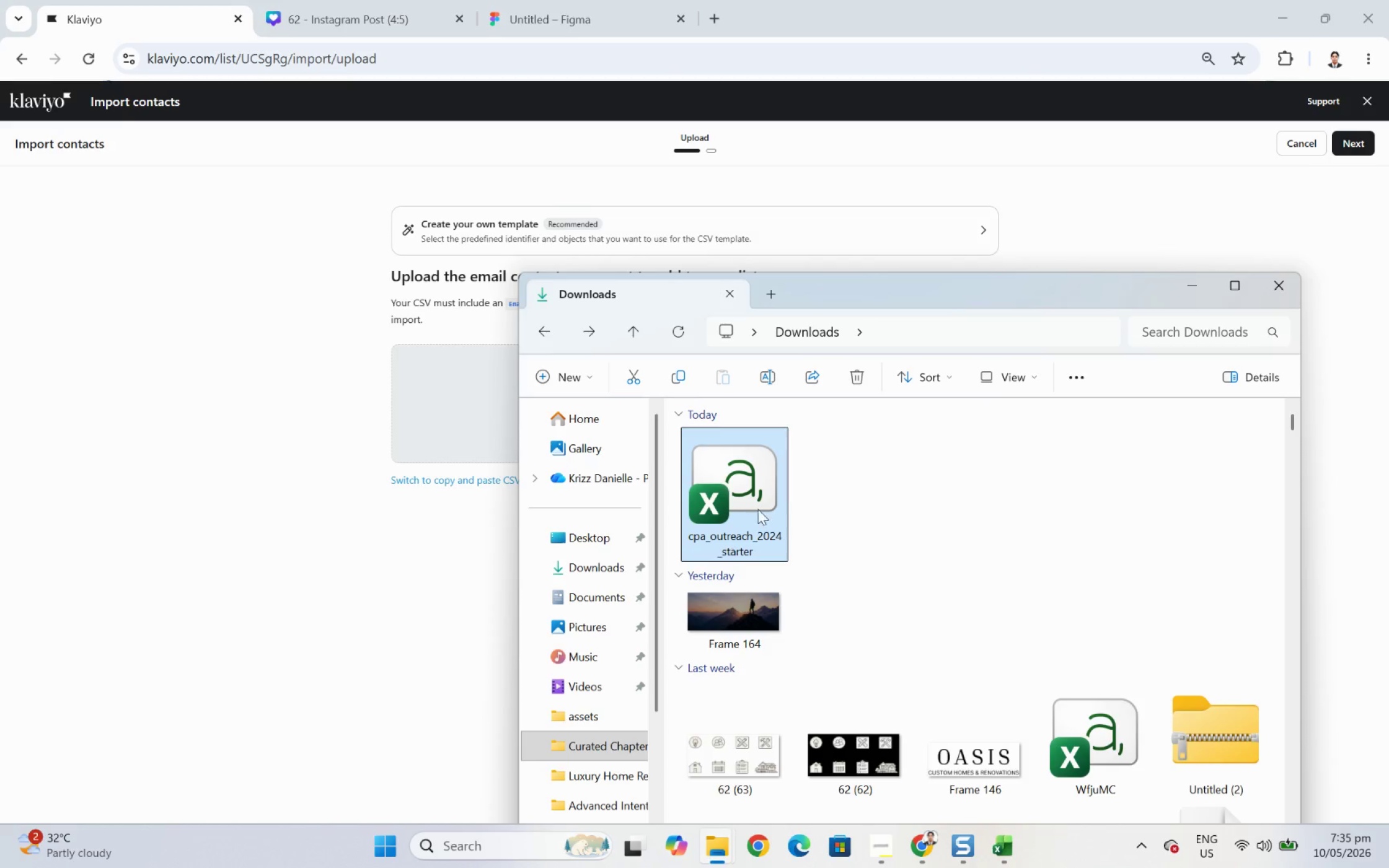 
left_click_drag(start_coordinate=[756, 480], to_coordinate=[461, 388])
 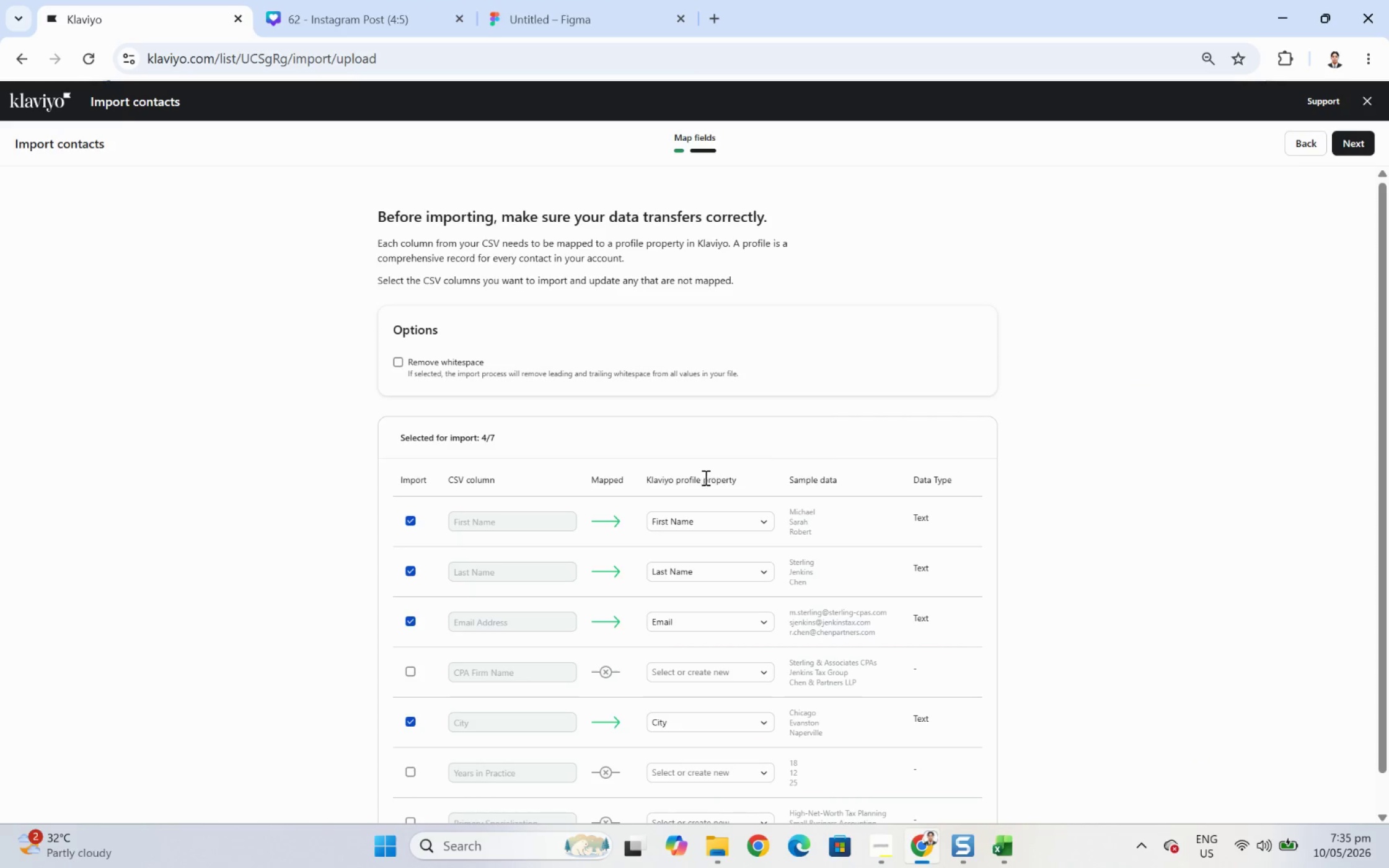 
scroll: coordinate [627, 679], scroll_direction: down, amount: 3.0
 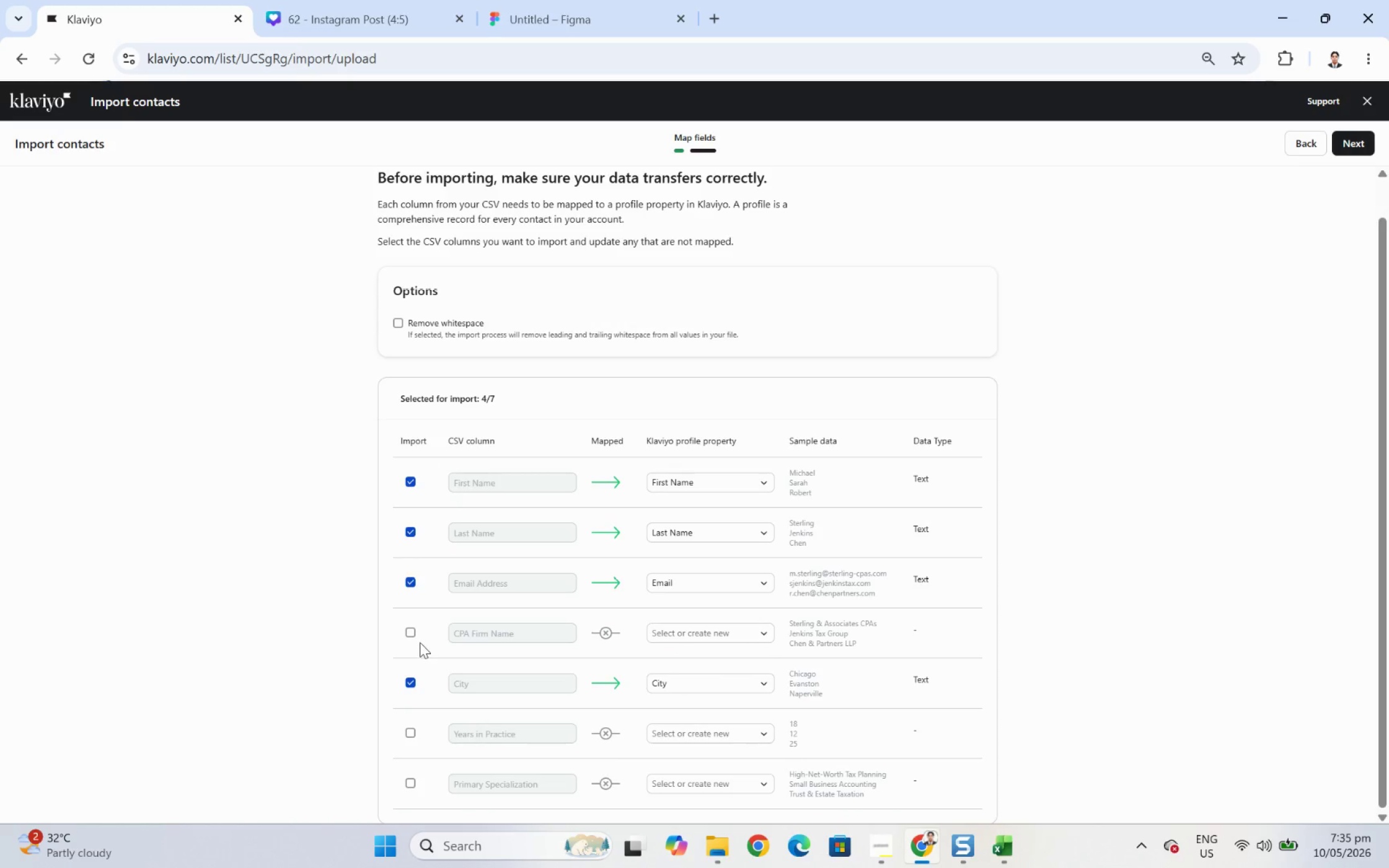 
left_click([409, 634])
 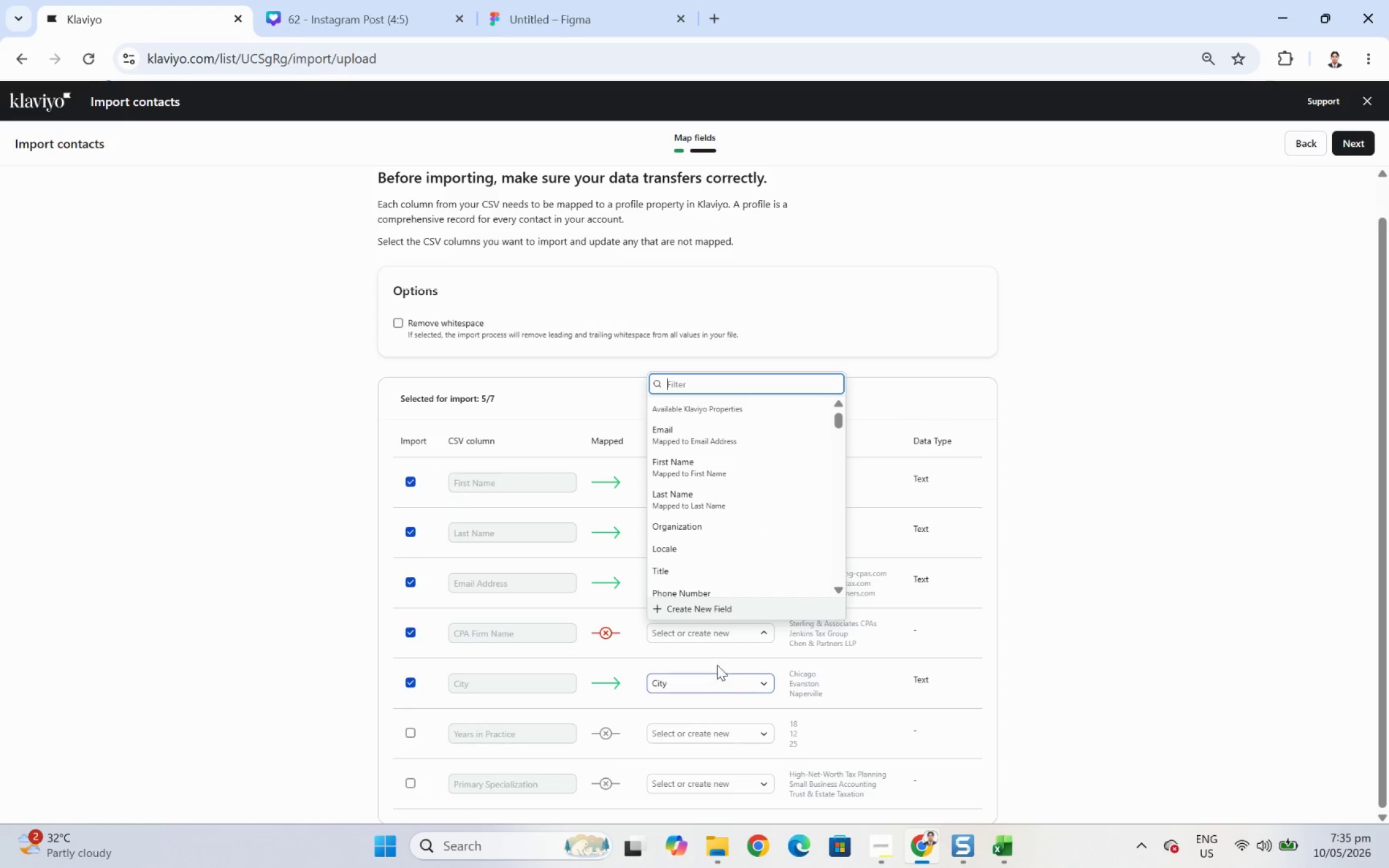 
left_click([717, 615])
 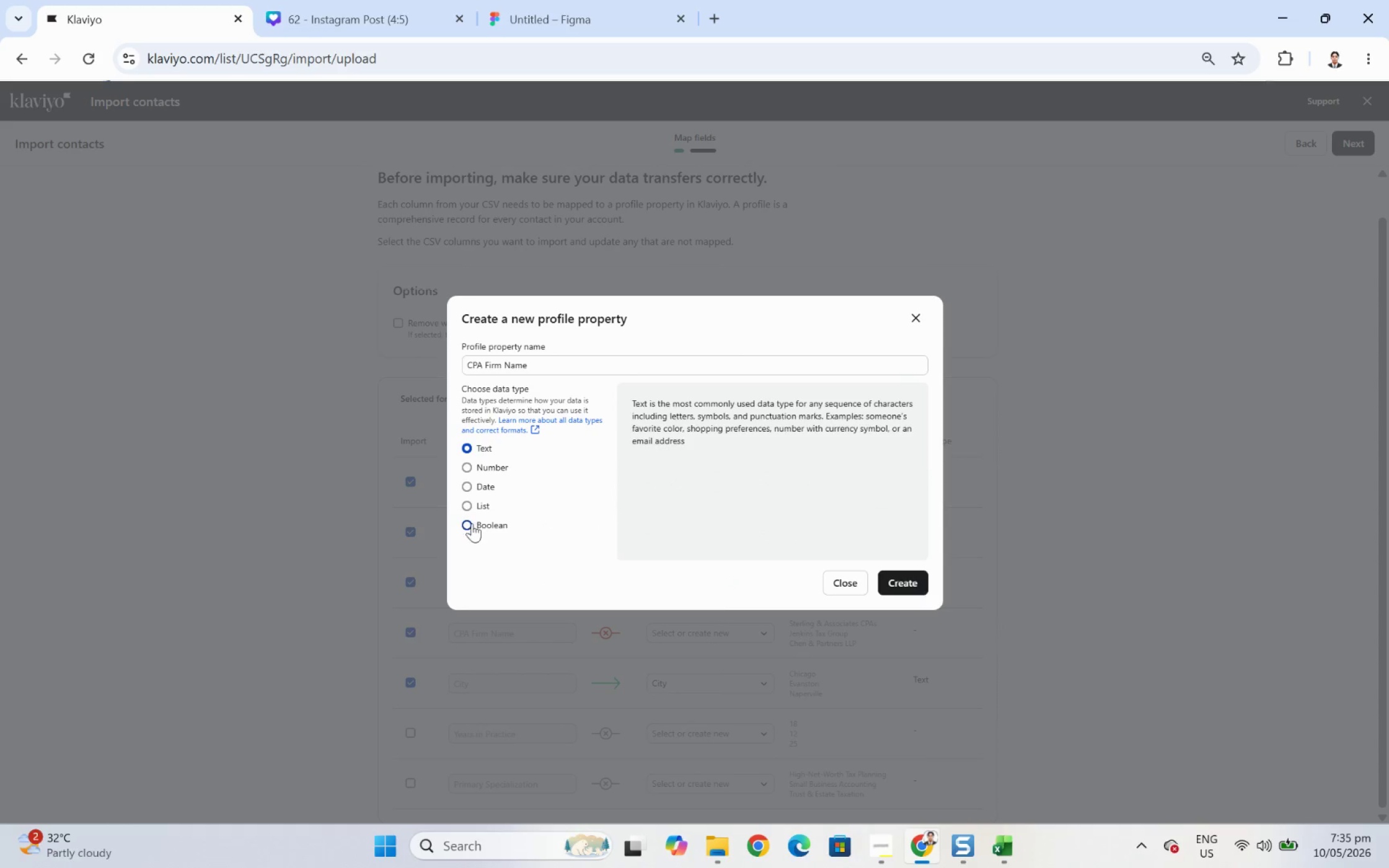 
left_click([479, 532])
 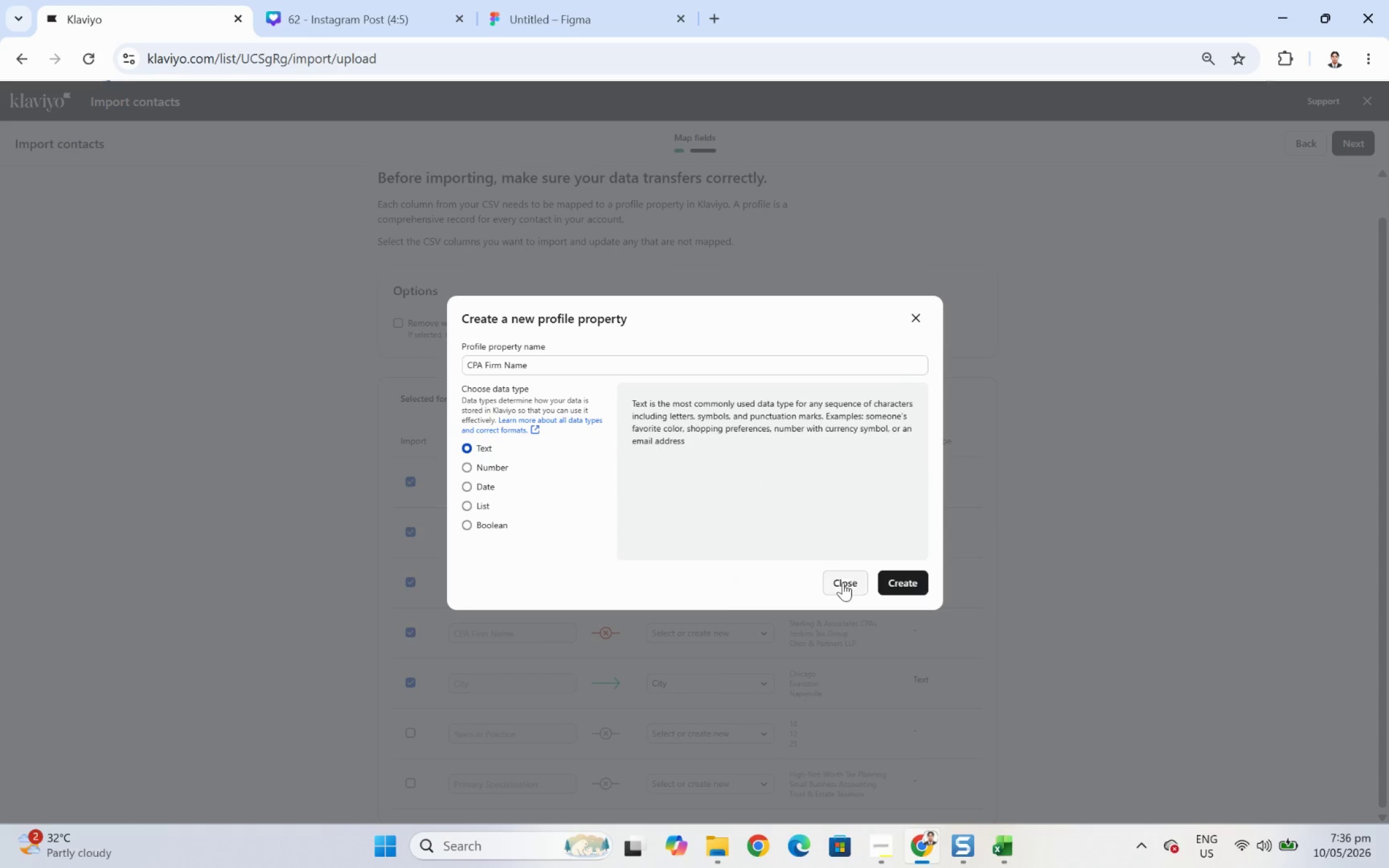 
left_click([915, 579])
 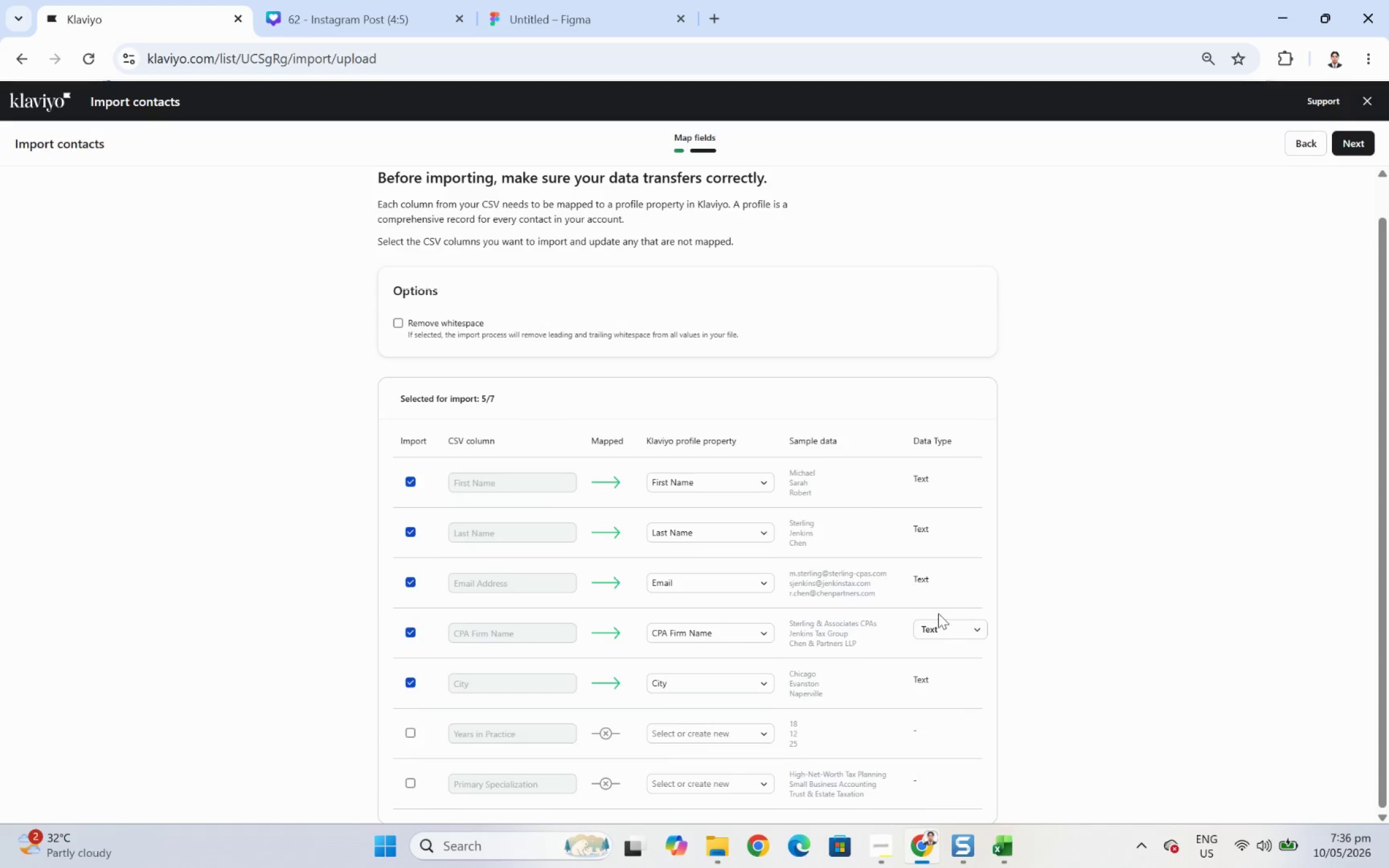 
scroll: coordinate [957, 641], scroll_direction: down, amount: 2.0
 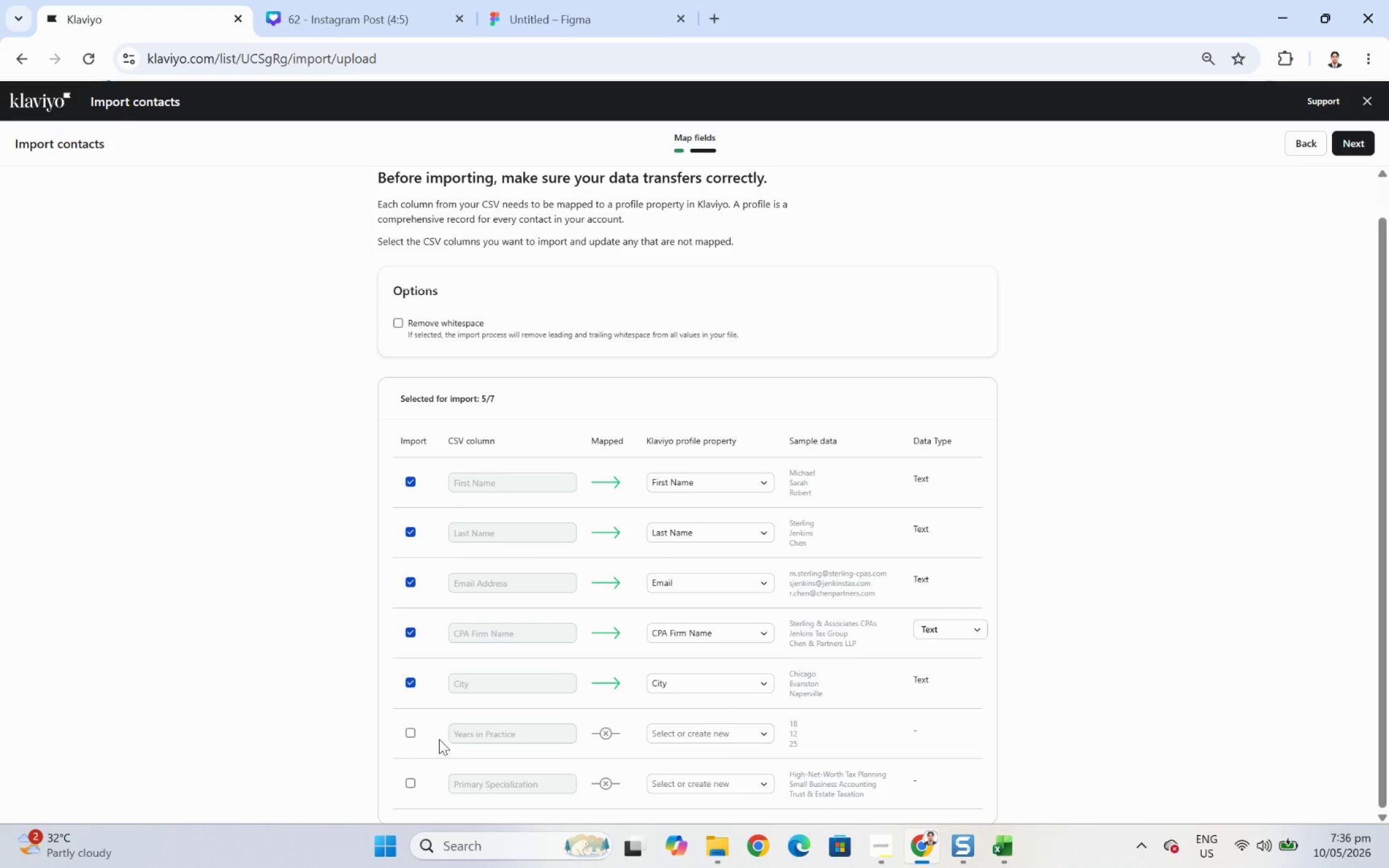 
left_click([407, 729])
 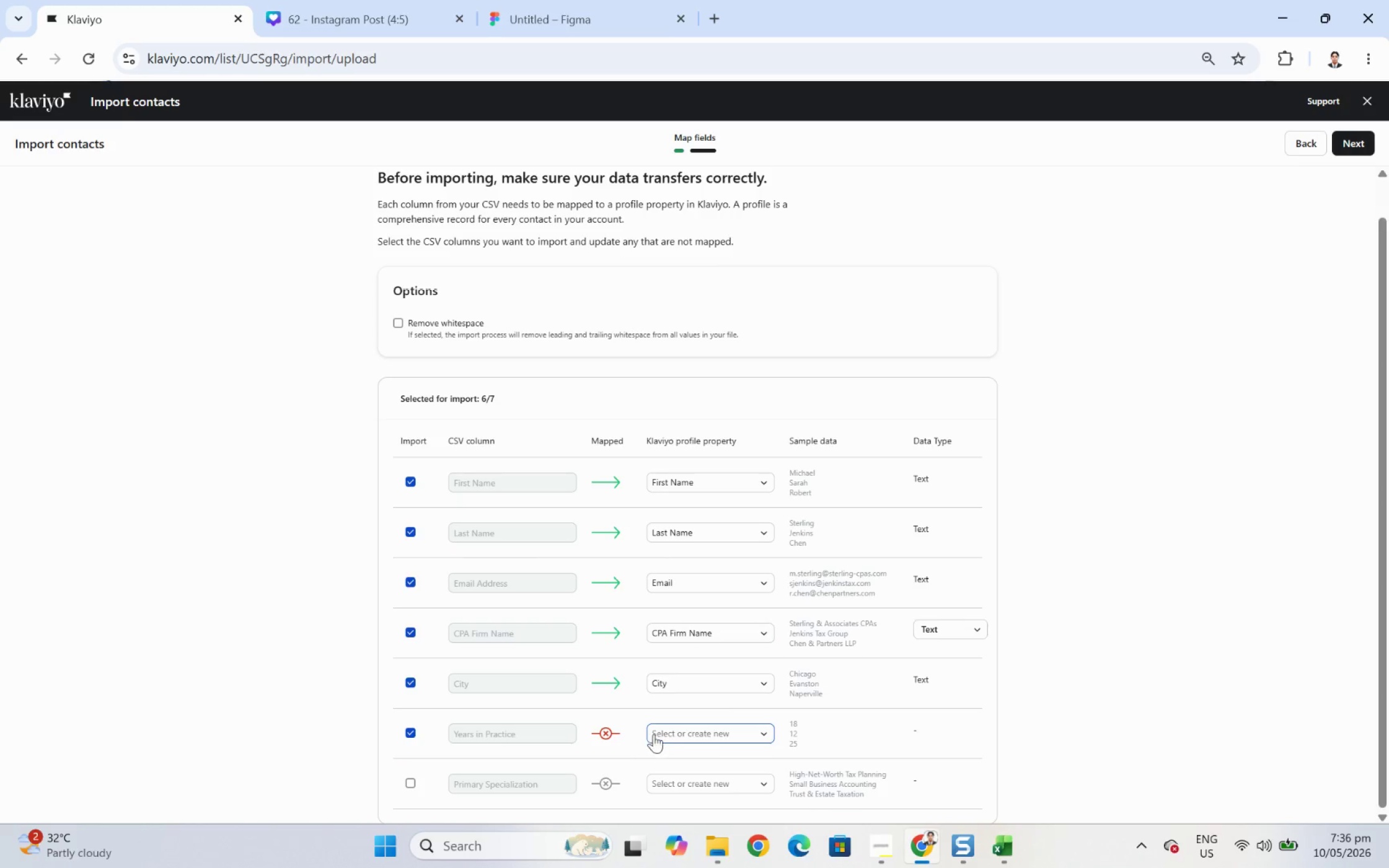 
left_click([677, 734])
 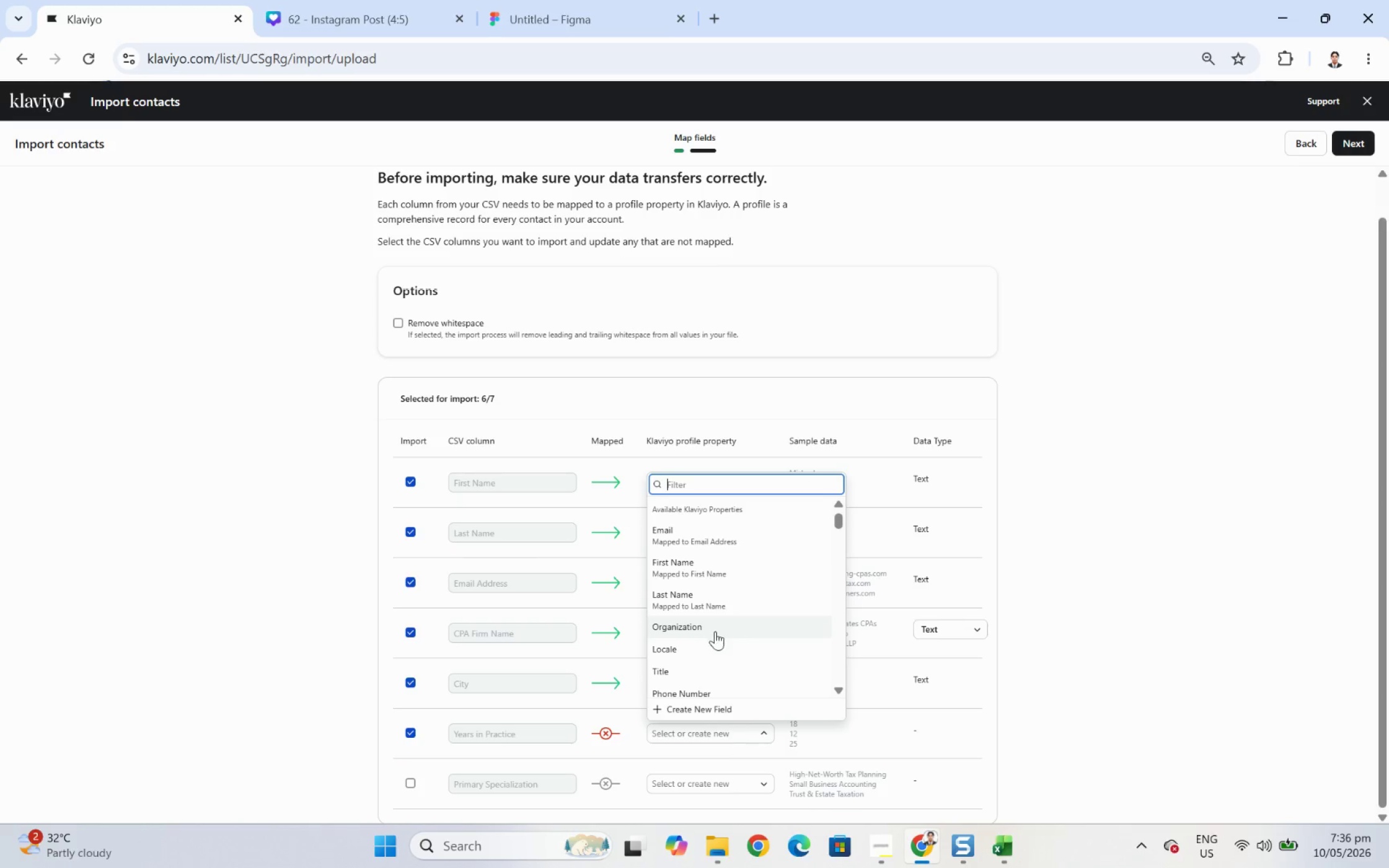 
left_click([733, 706])
 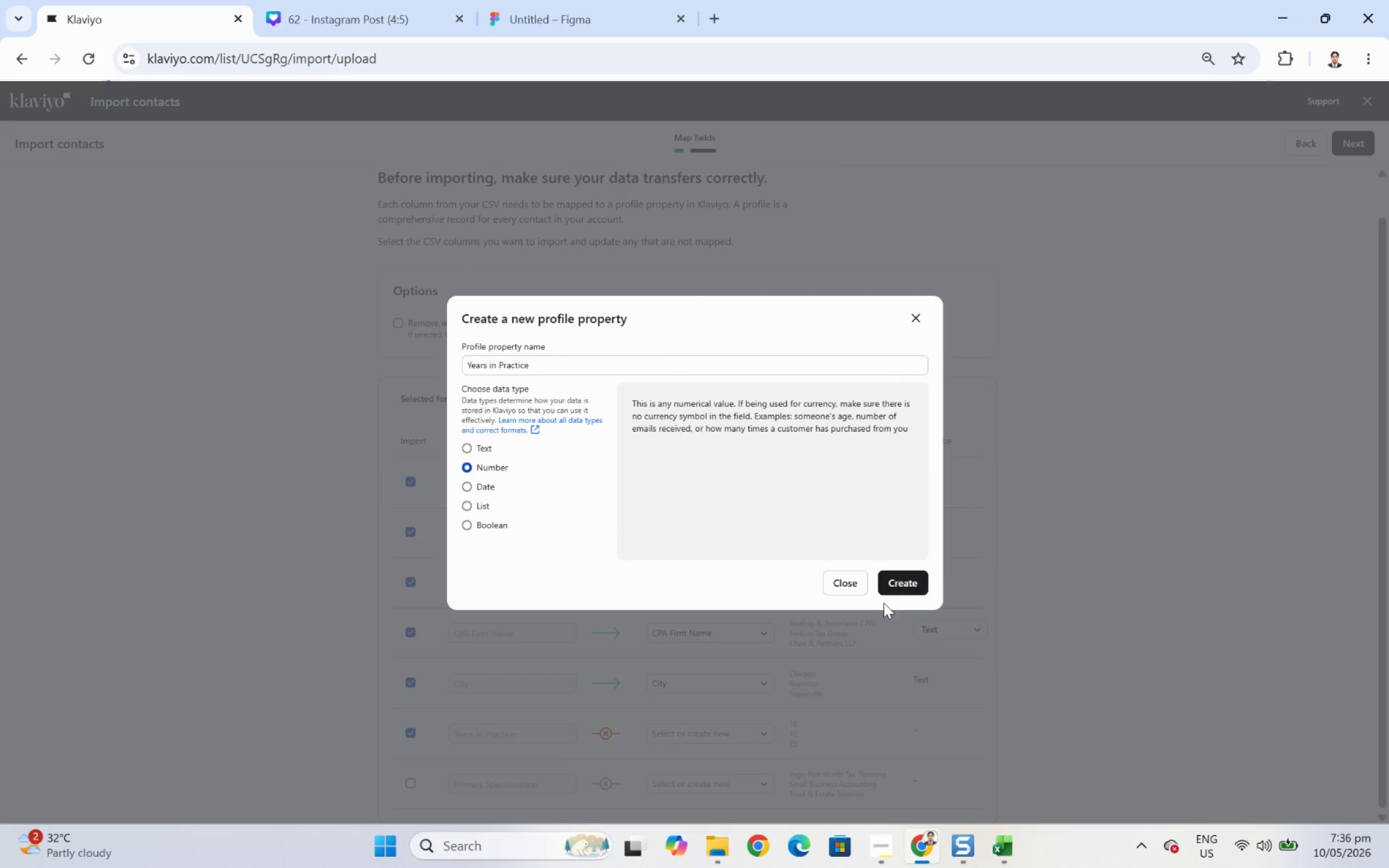 
left_click([901, 576])
 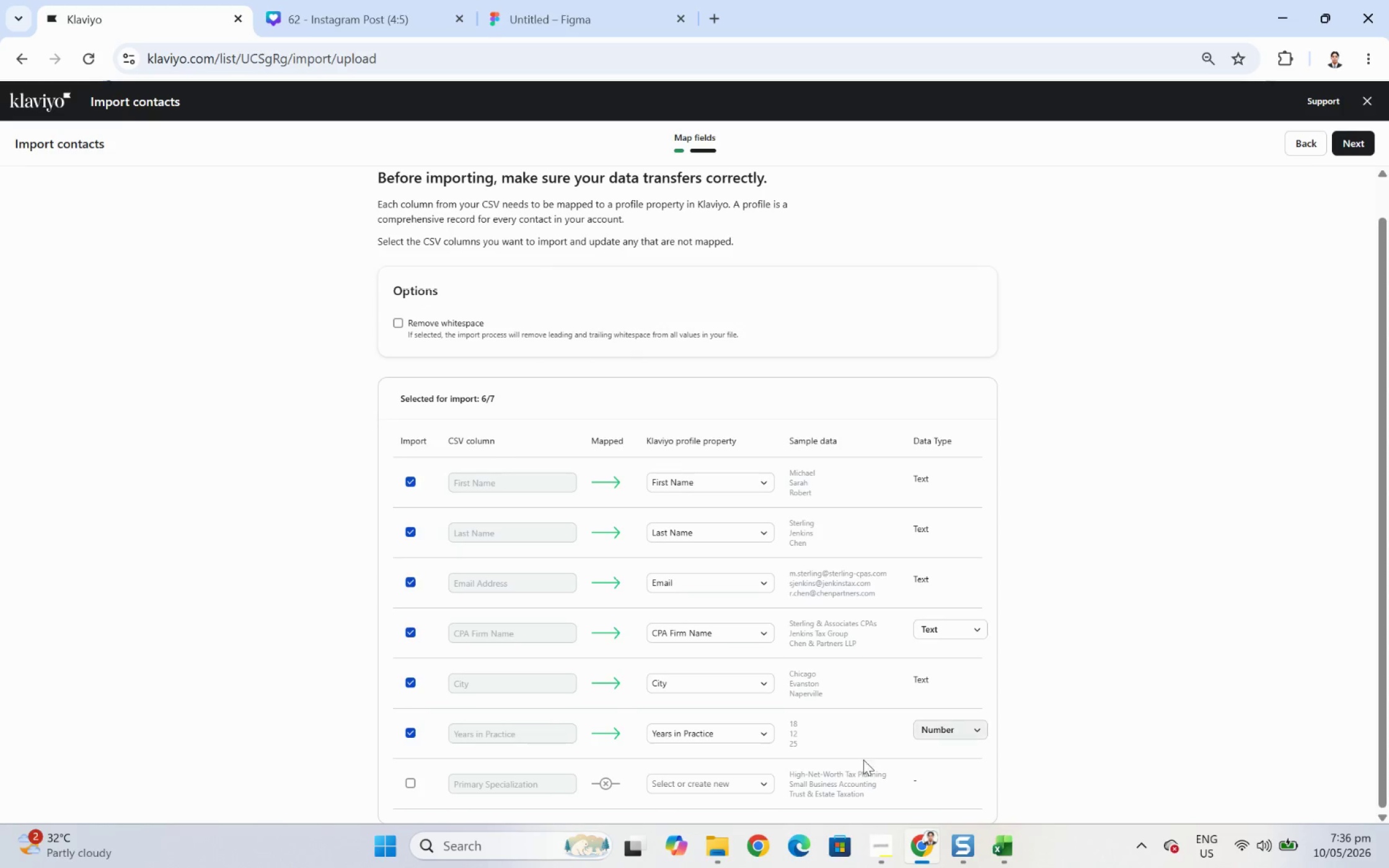 
scroll: coordinate [617, 762], scroll_direction: down, amount: 2.0
 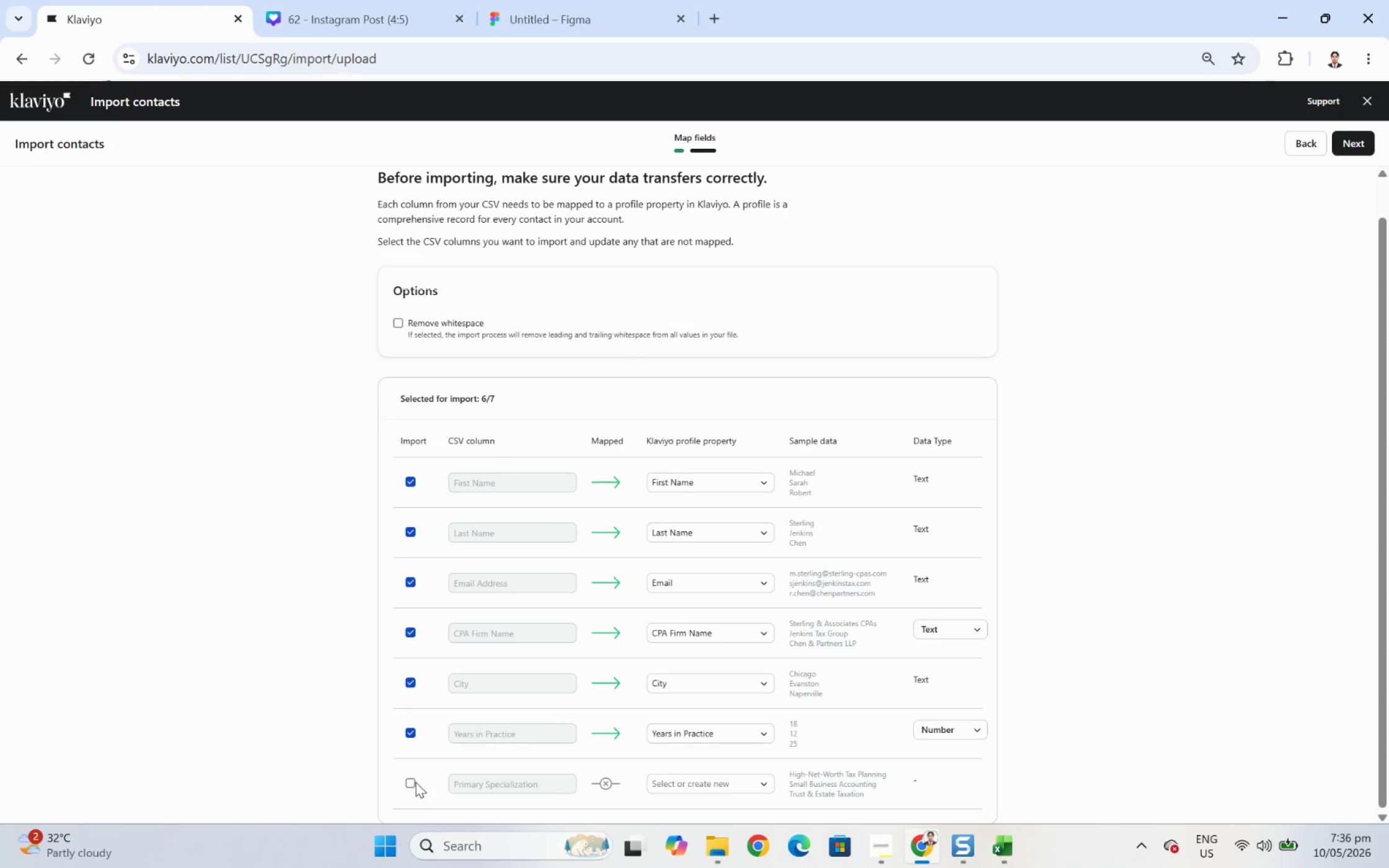 
left_click([402, 778])
 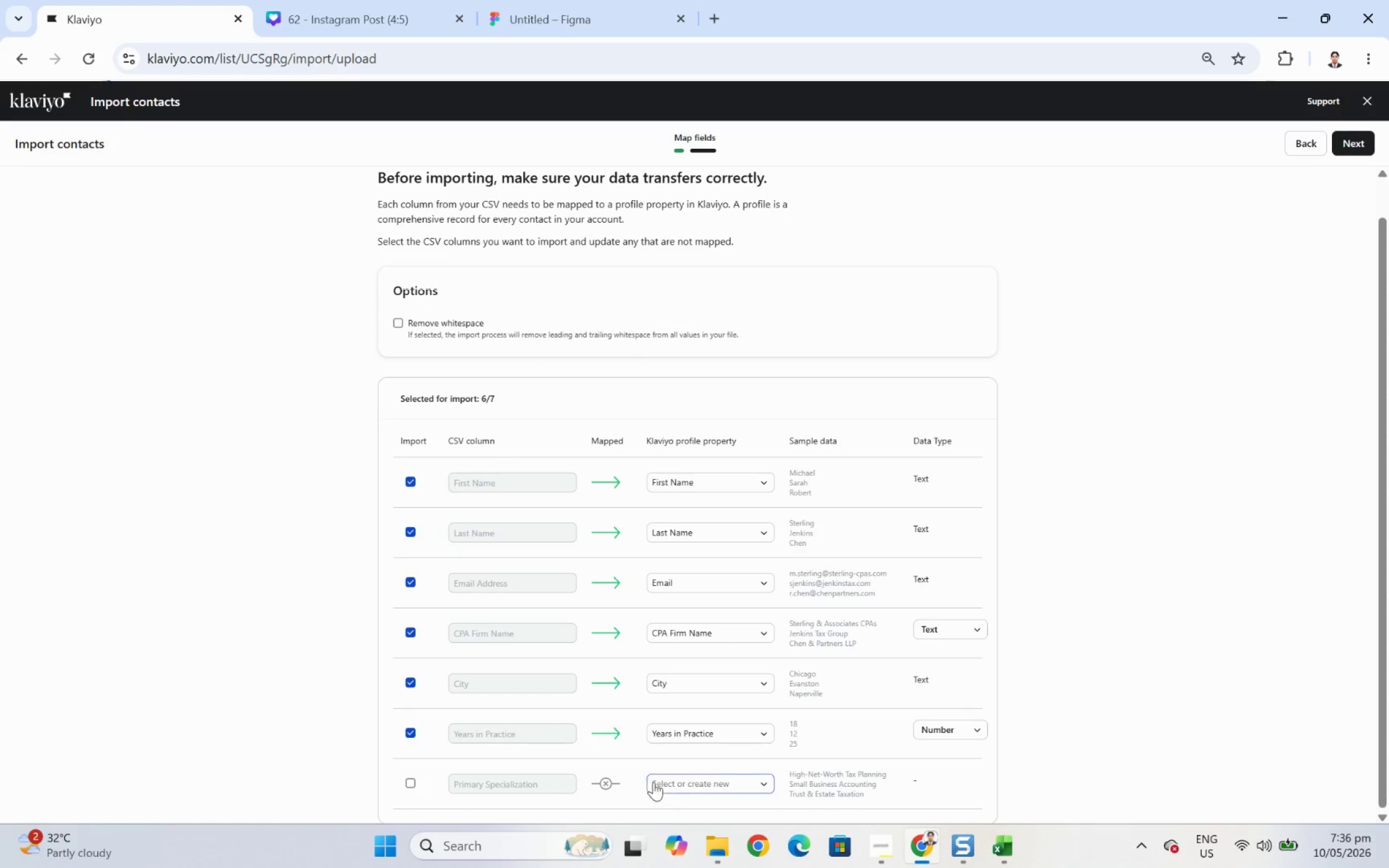 
left_click([661, 784])
 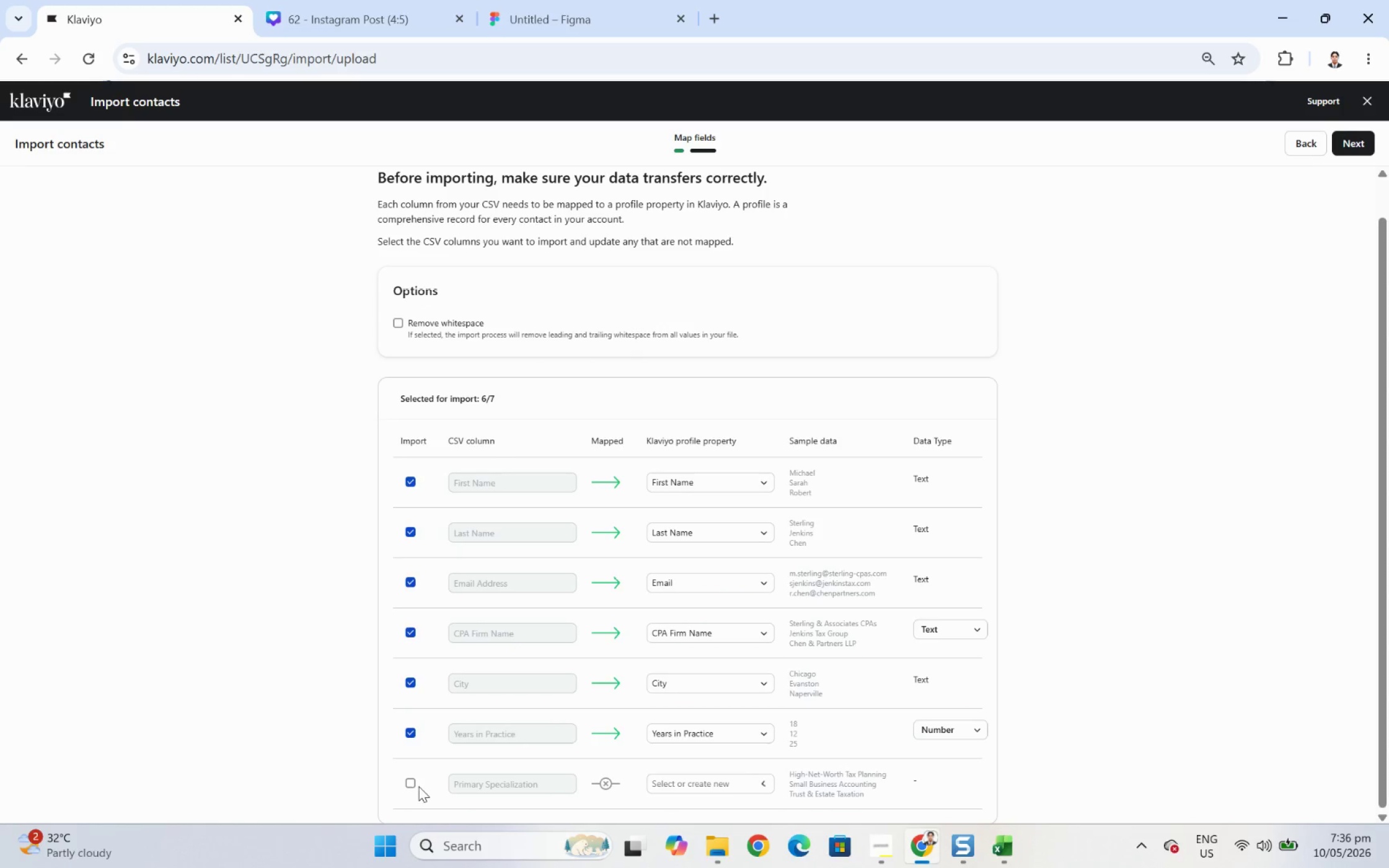 
double_click([410, 784])
 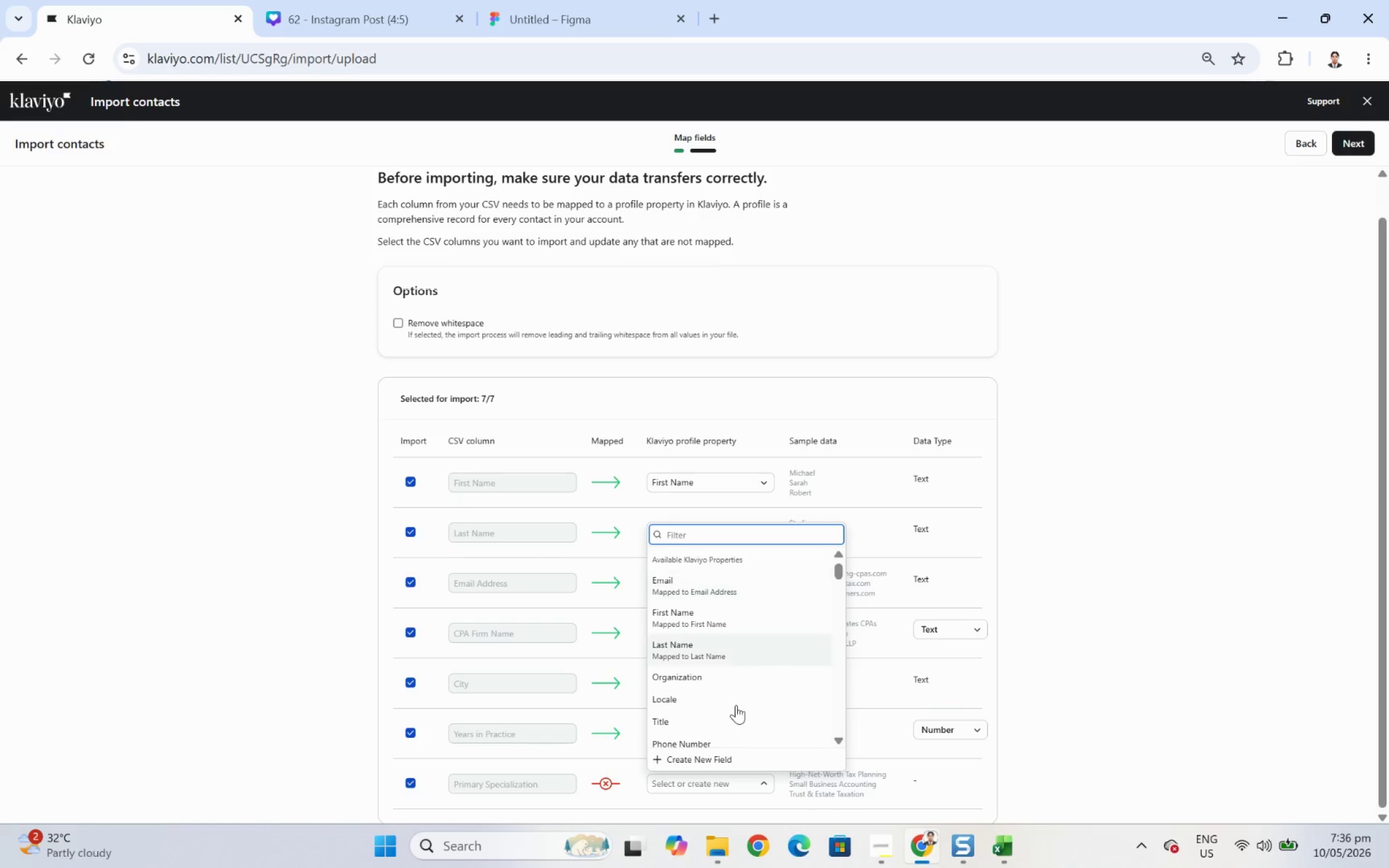 
left_click([735, 760])
 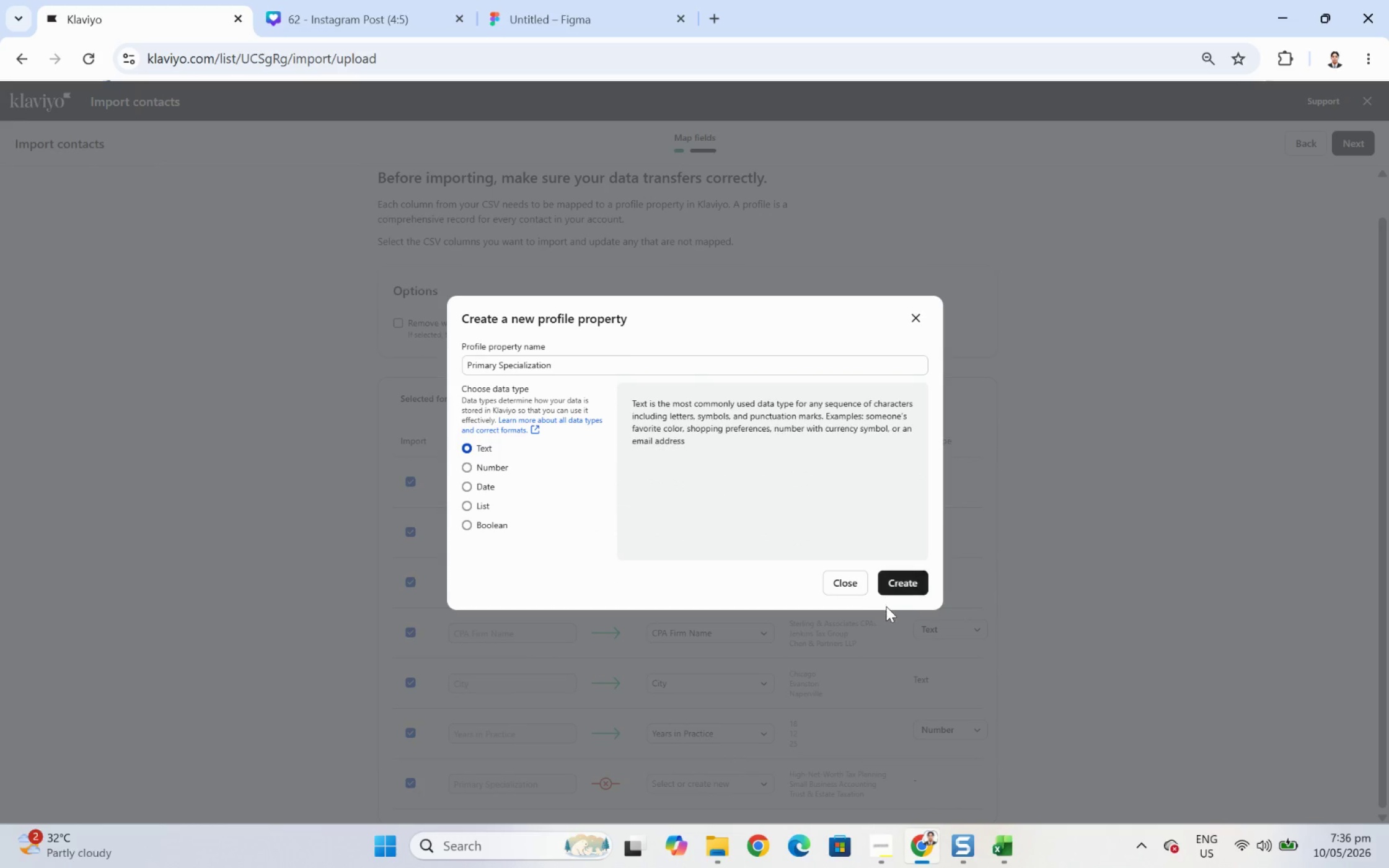 
left_click([896, 585])
 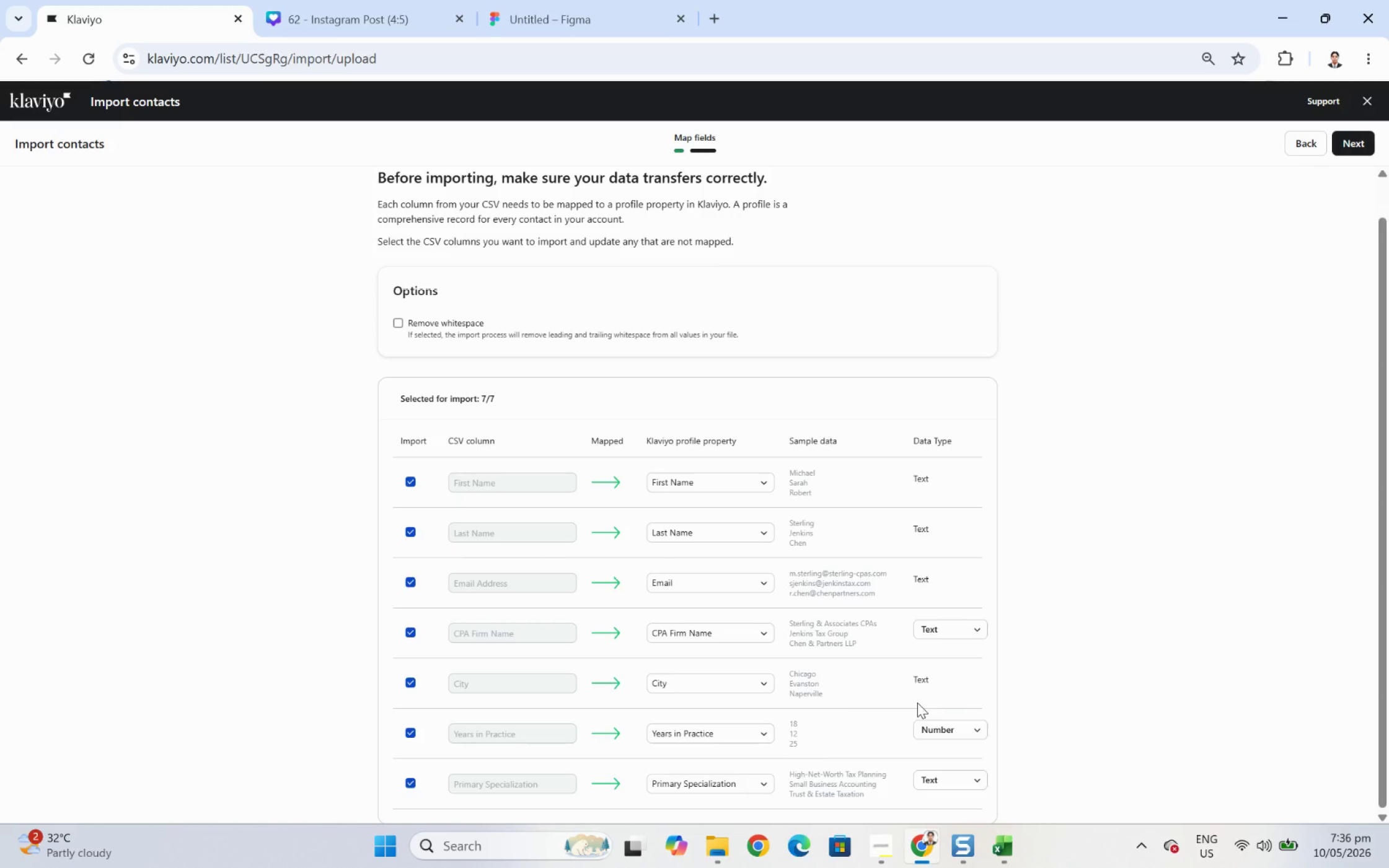 
wait(26.92)
 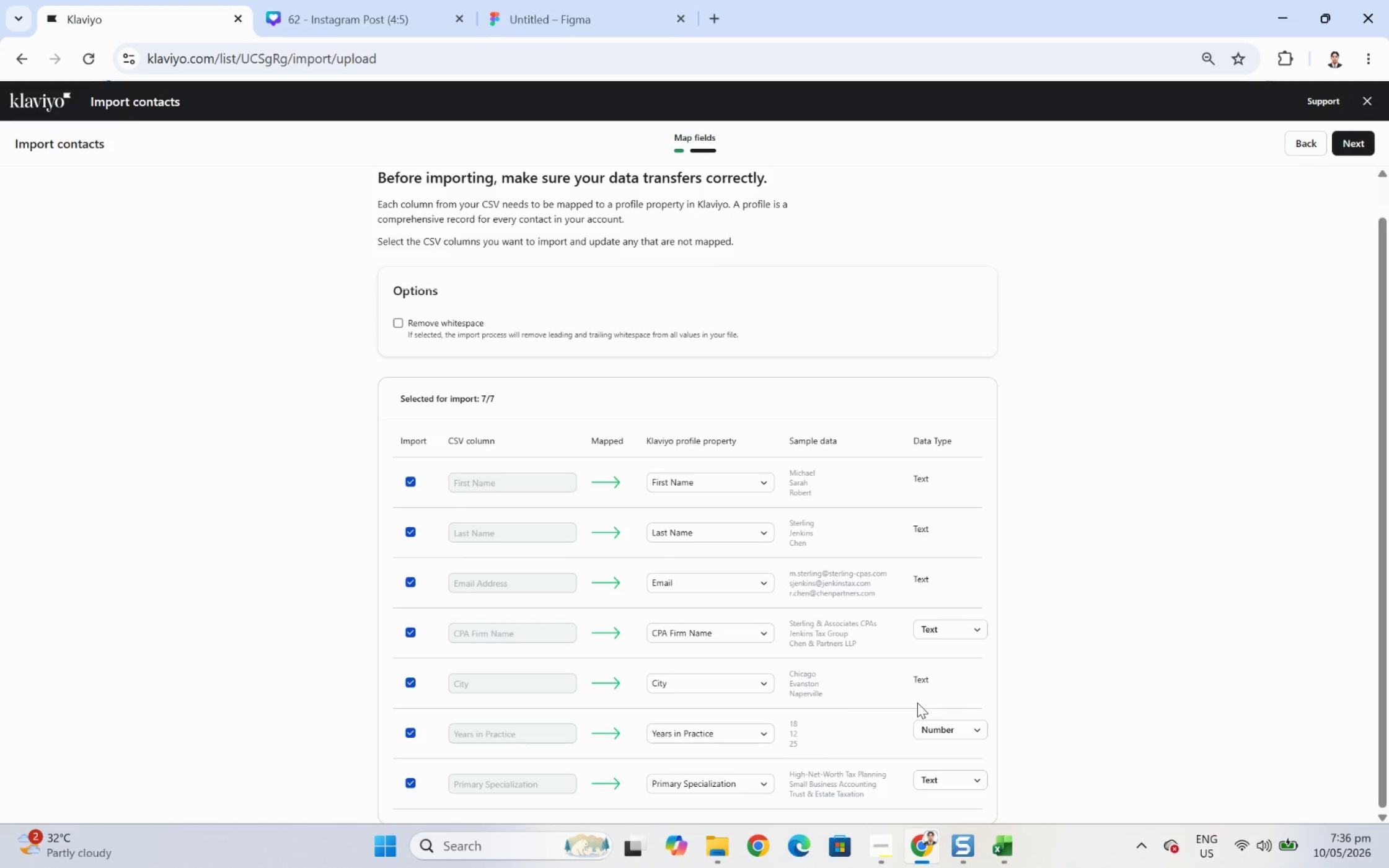 
scroll: coordinate [1143, 664], scroll_direction: down, amount: 3.0
 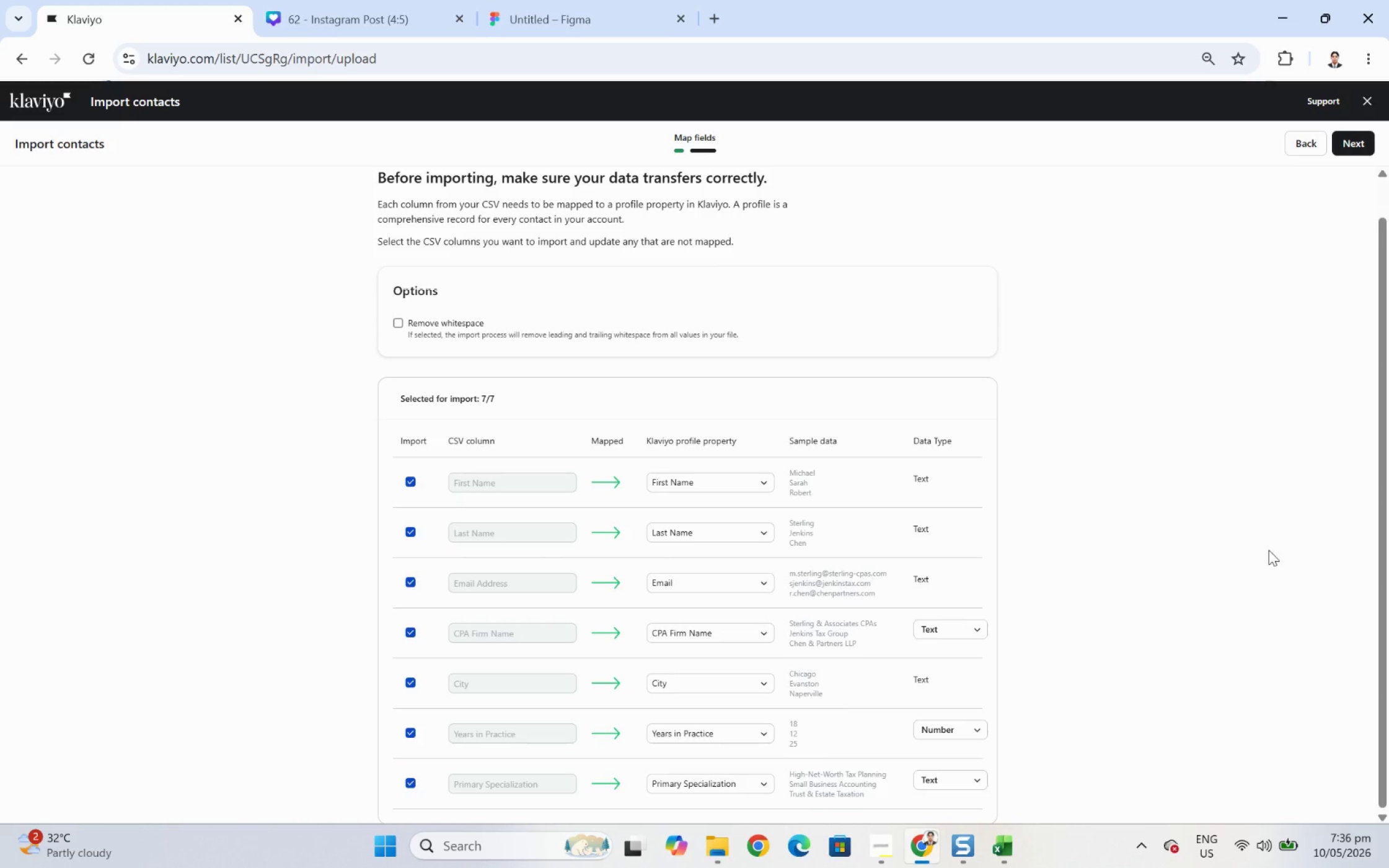 
scroll: coordinate [1319, 553], scroll_direction: up, amount: 4.0
 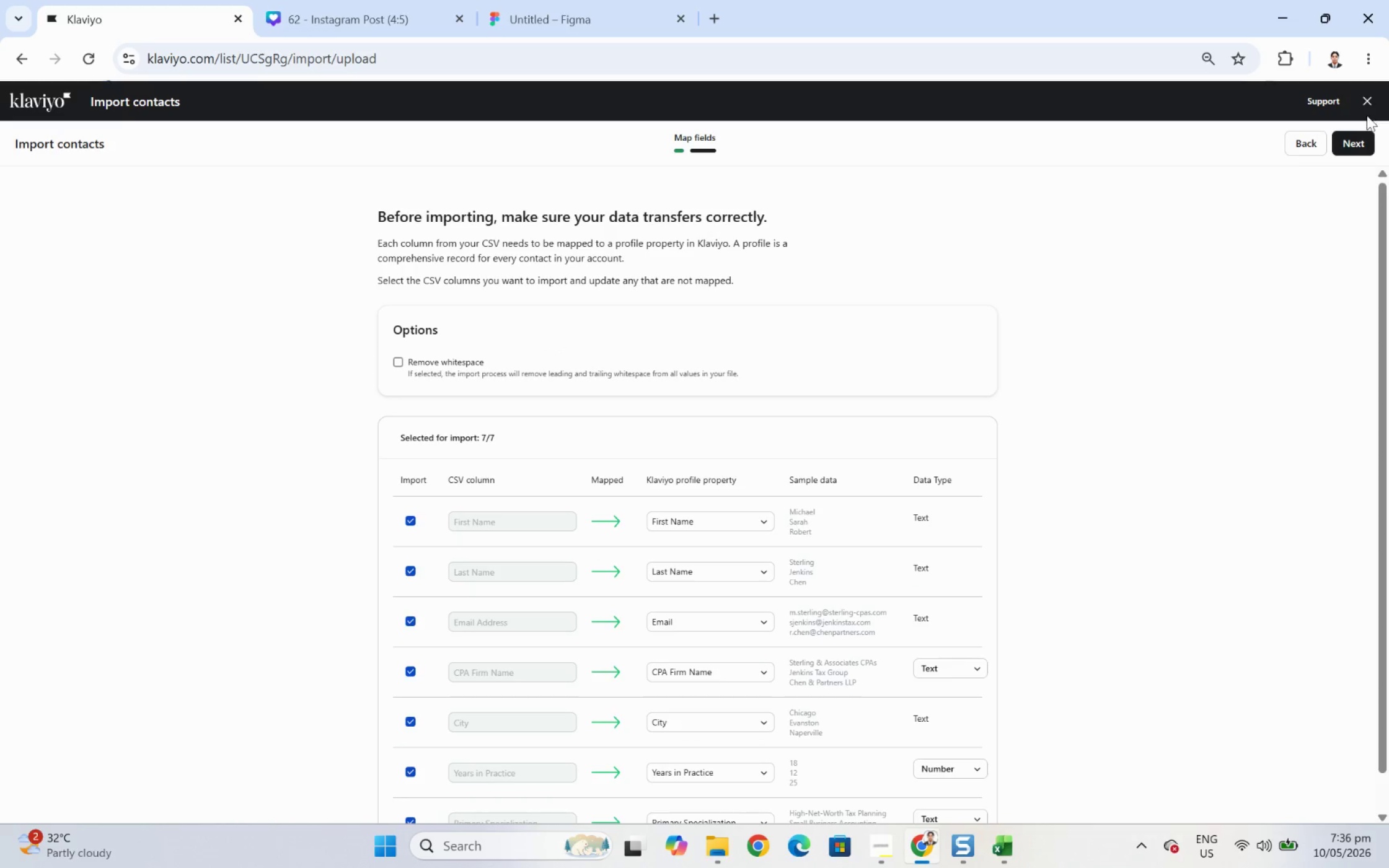 
left_click([1348, 148])
 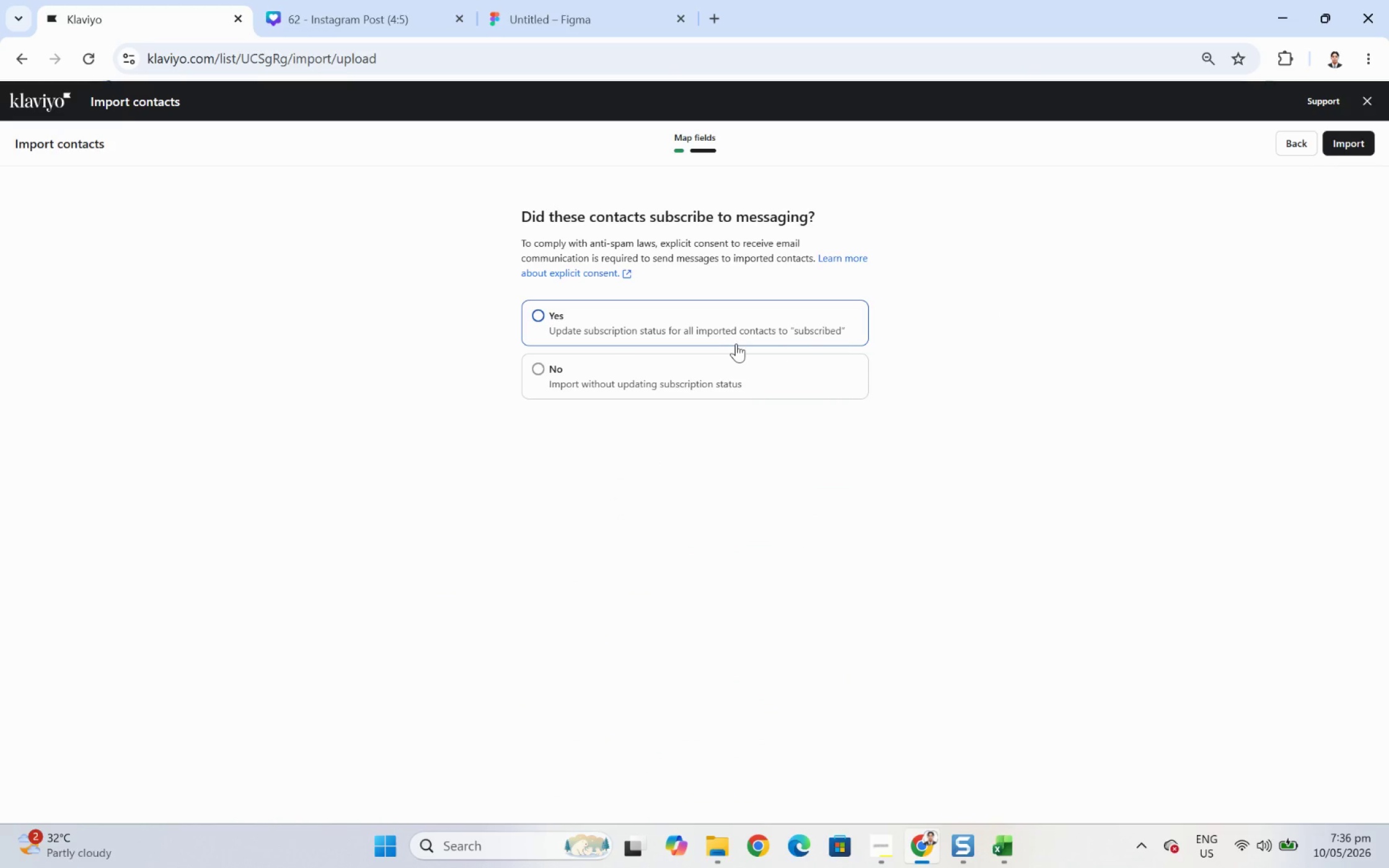 
left_click([730, 320])
 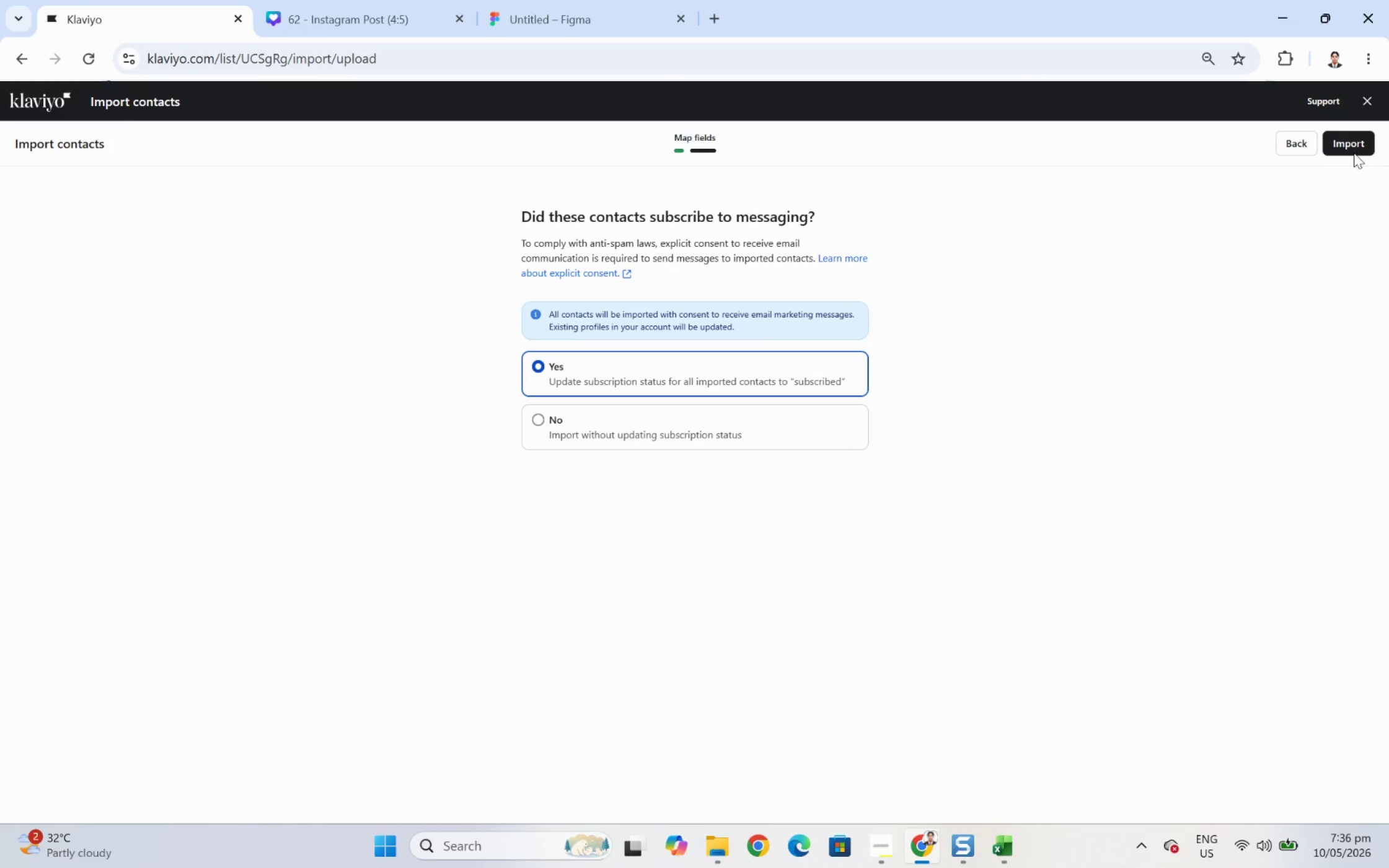 
left_click([1356, 145])
 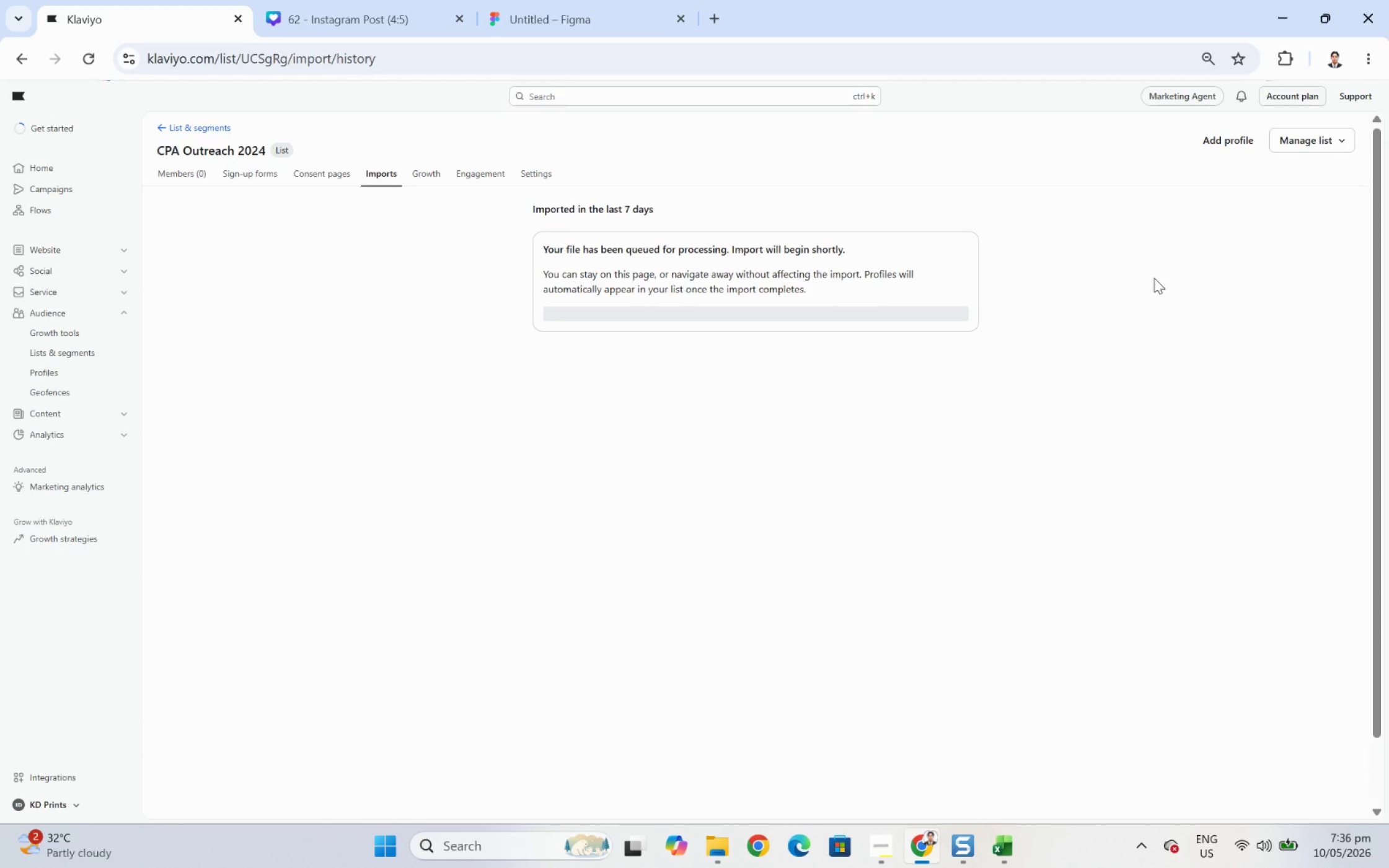 
wait(5.19)
 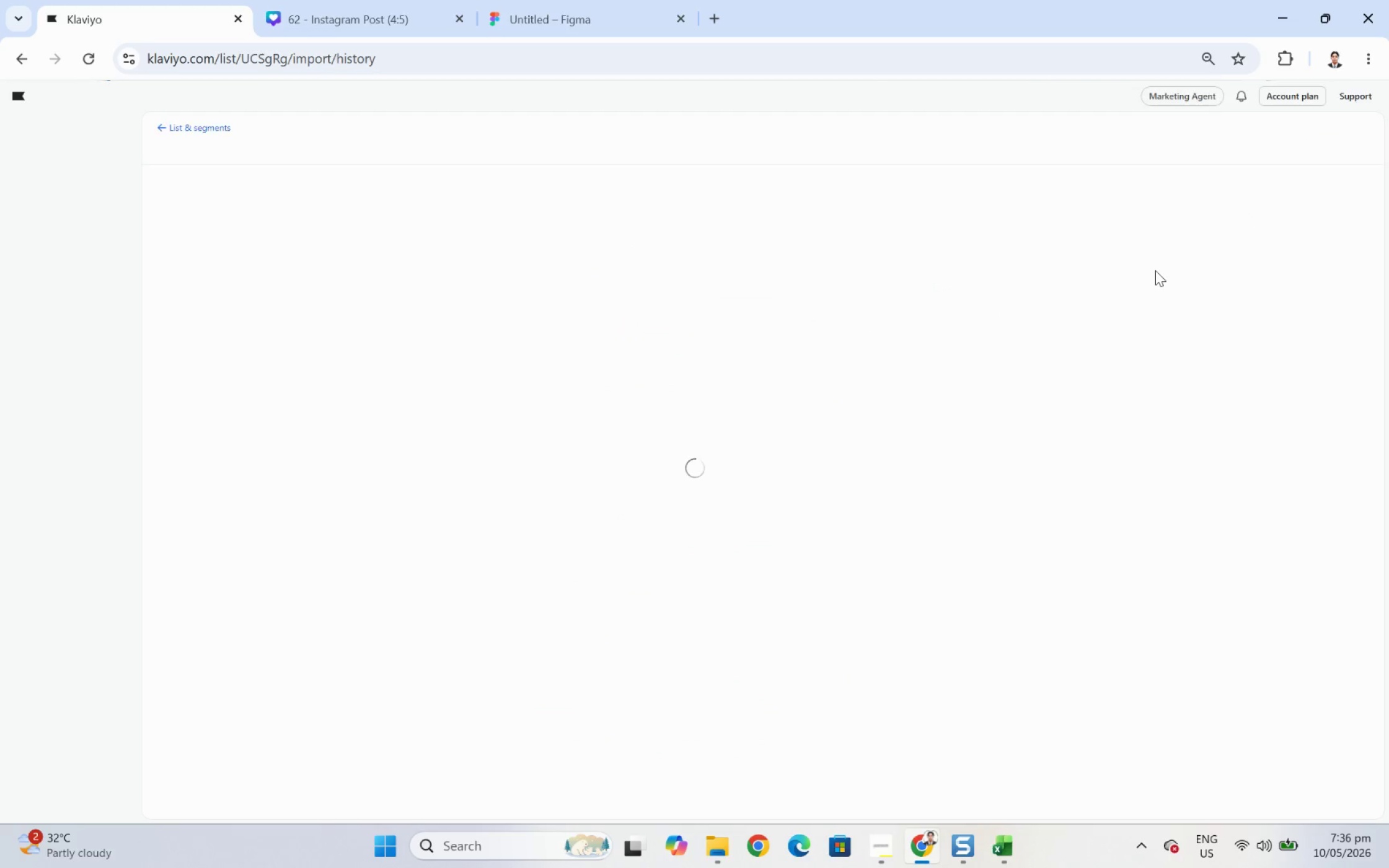 
left_click([1008, 850])
 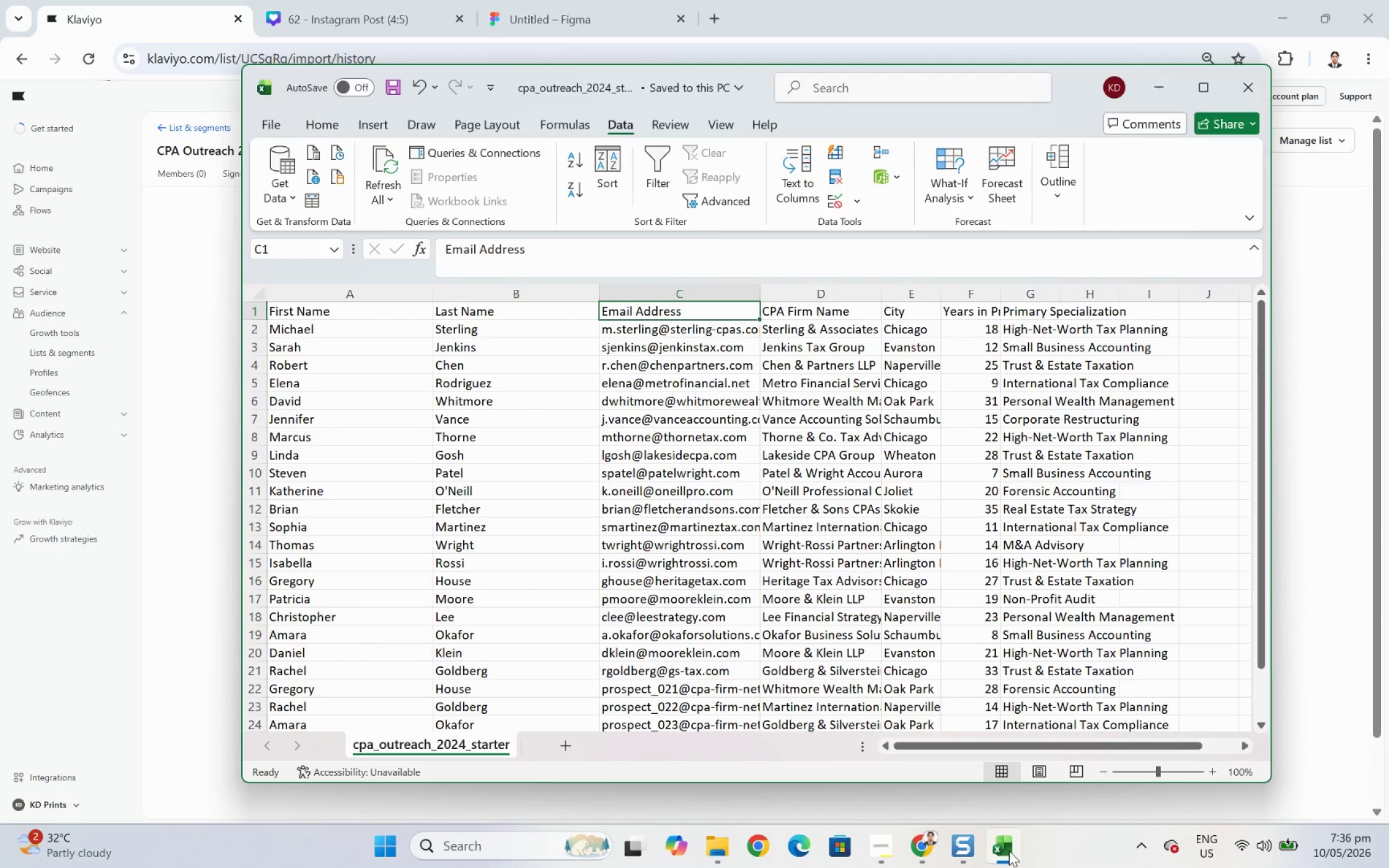 
scroll: coordinate [913, 585], scroll_direction: down, amount: 2.0
 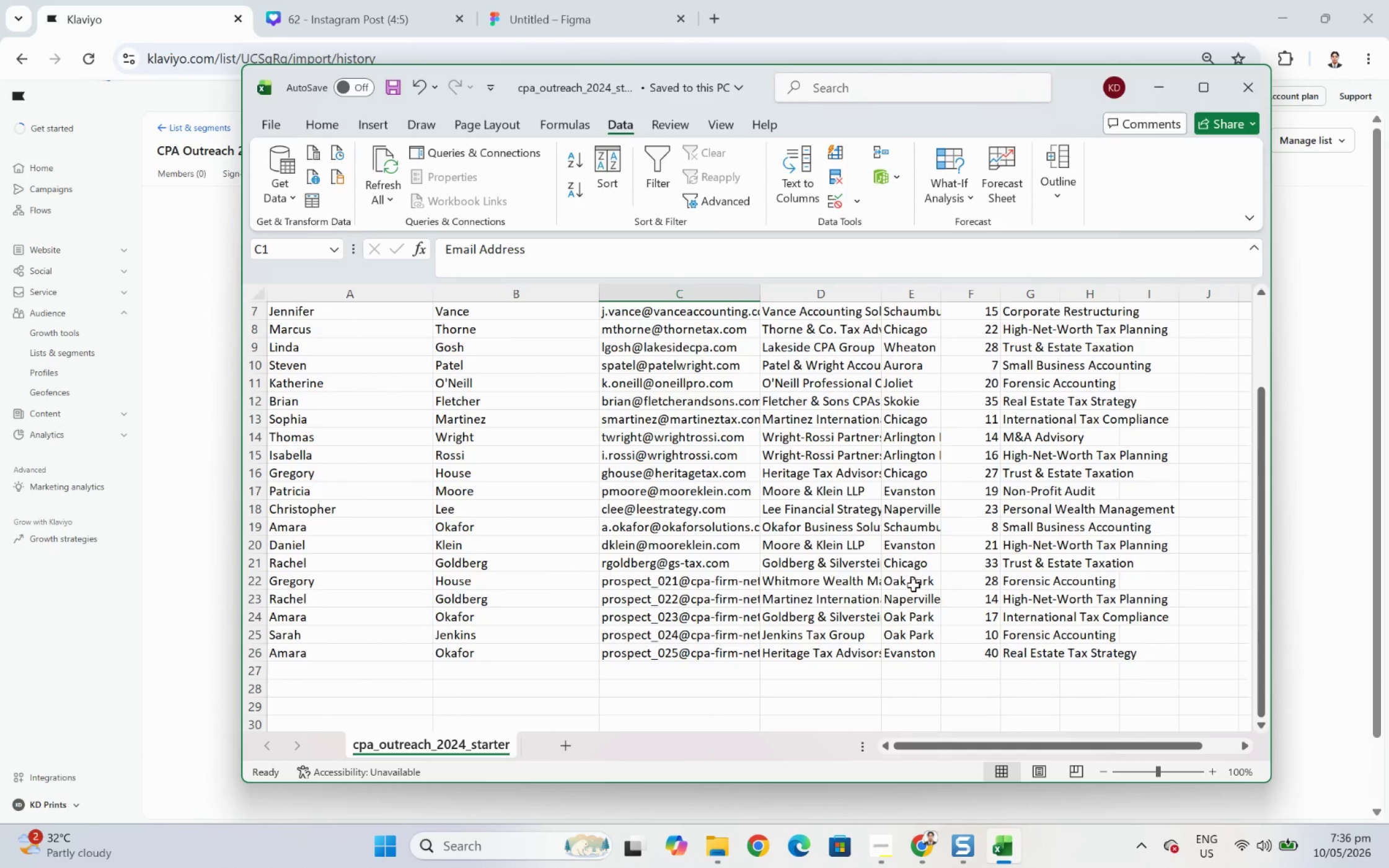 
scroll: coordinate [913, 585], scroll_direction: up, amount: 6.0
 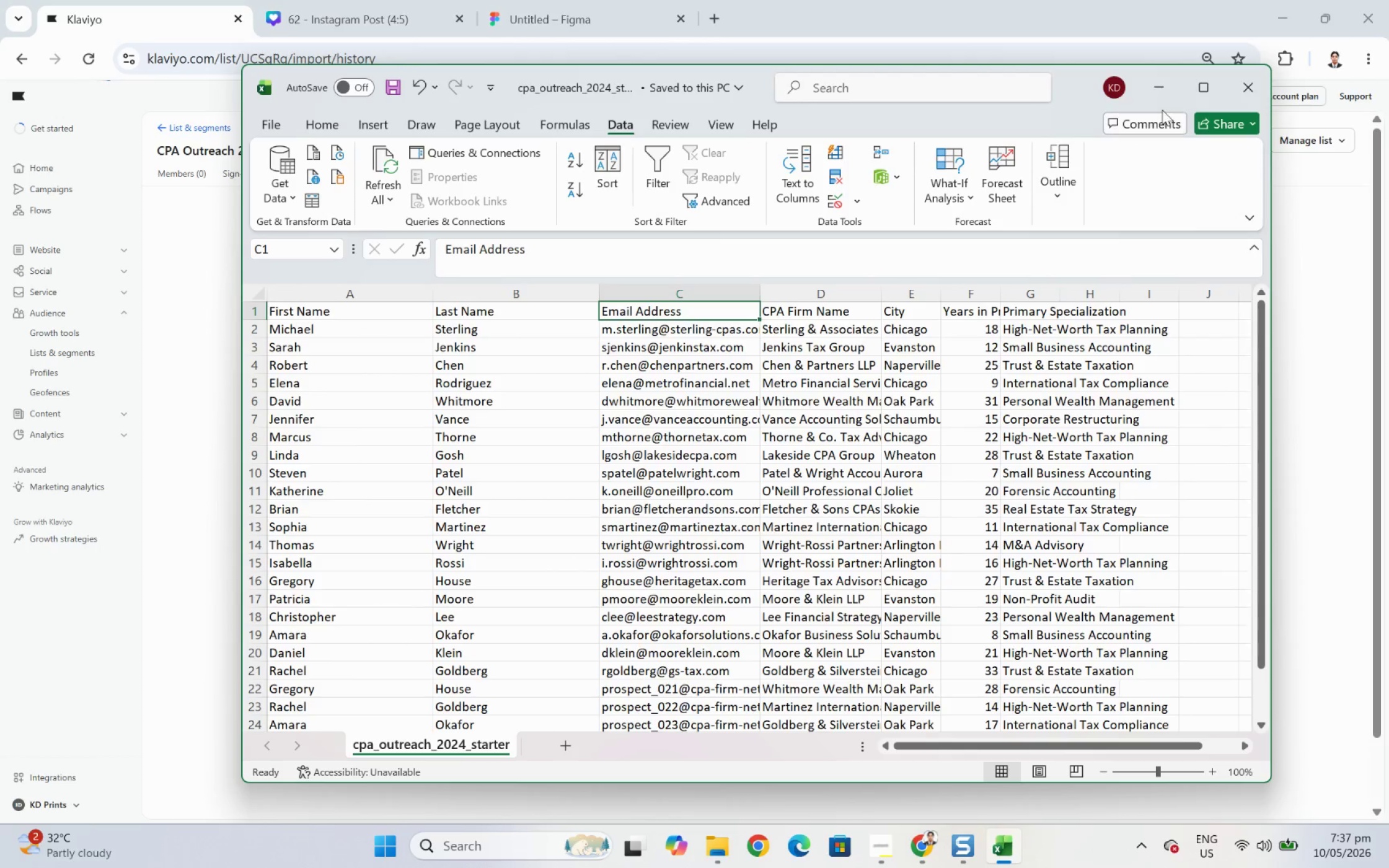 
left_click([1170, 77])
 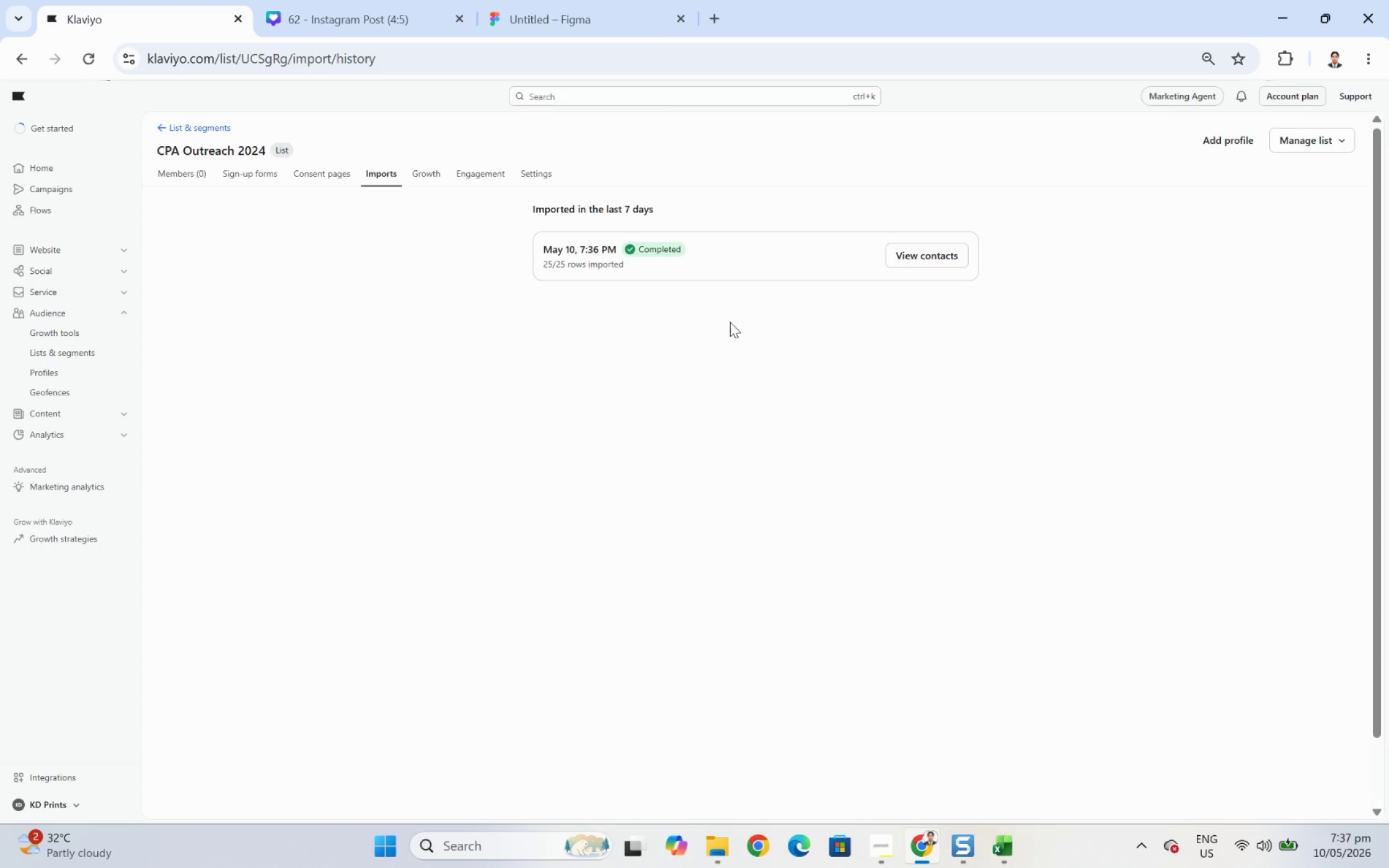 
left_click([213, 178])
 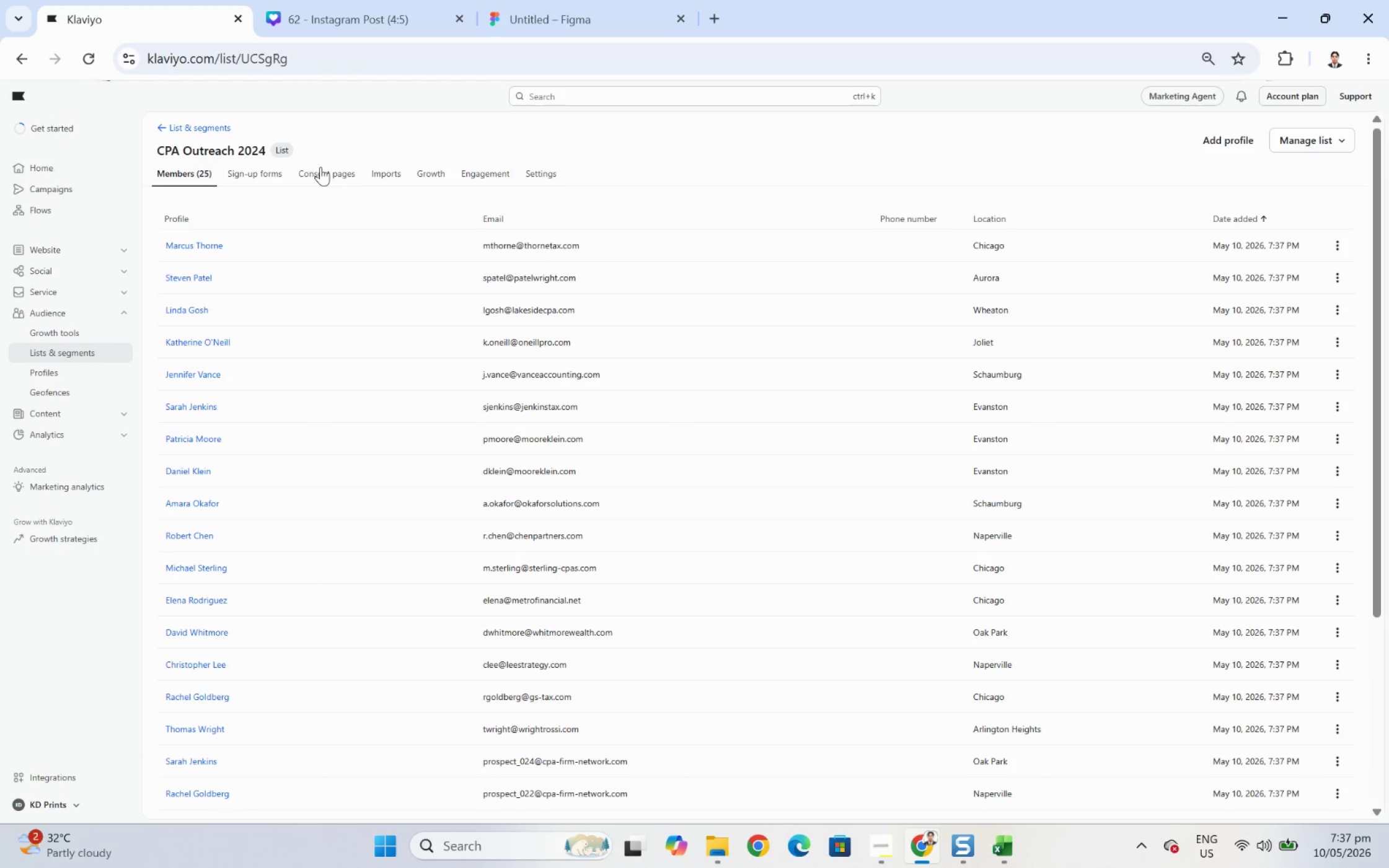 
left_click([179, 129])
 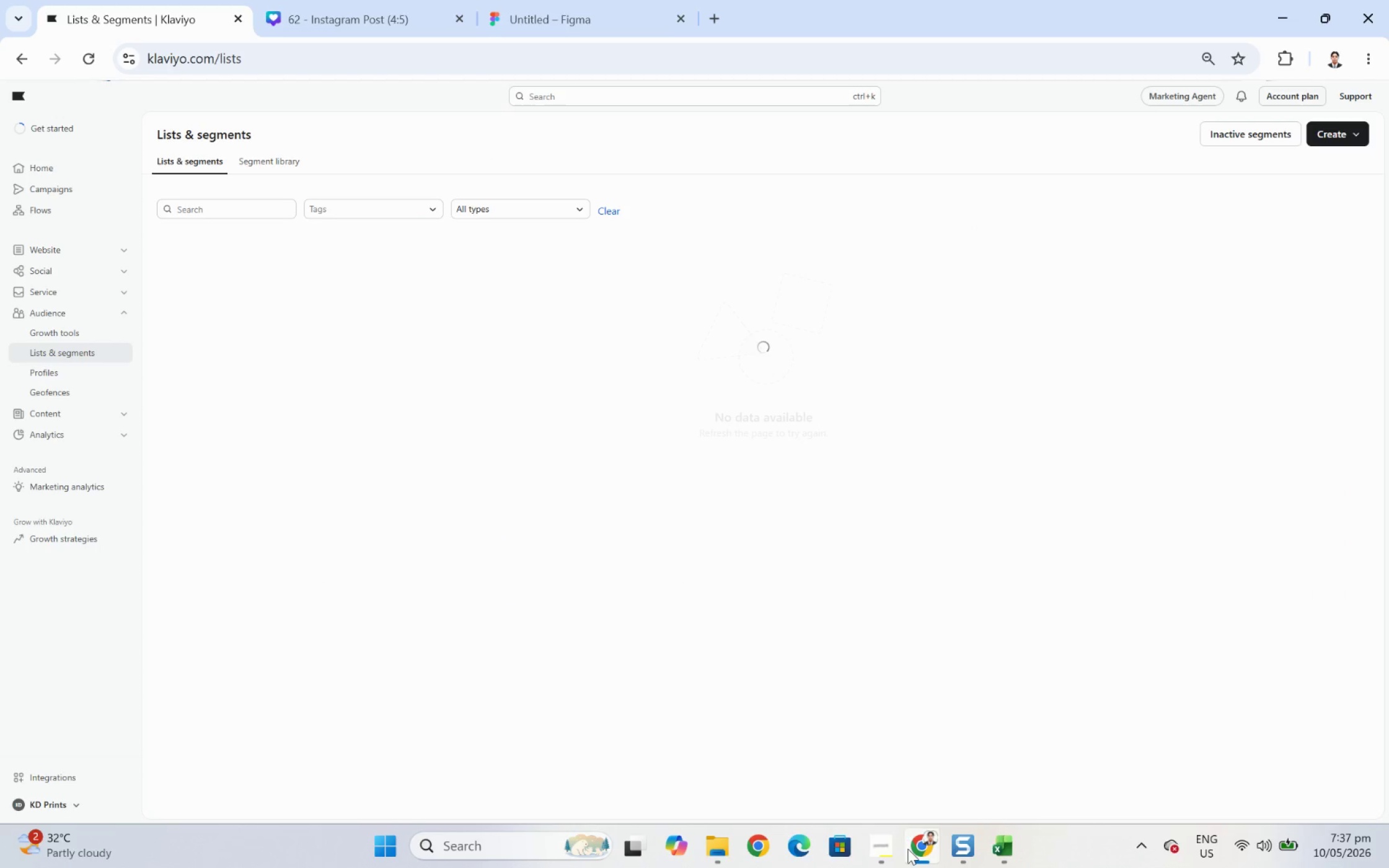 
left_click([894, 844])